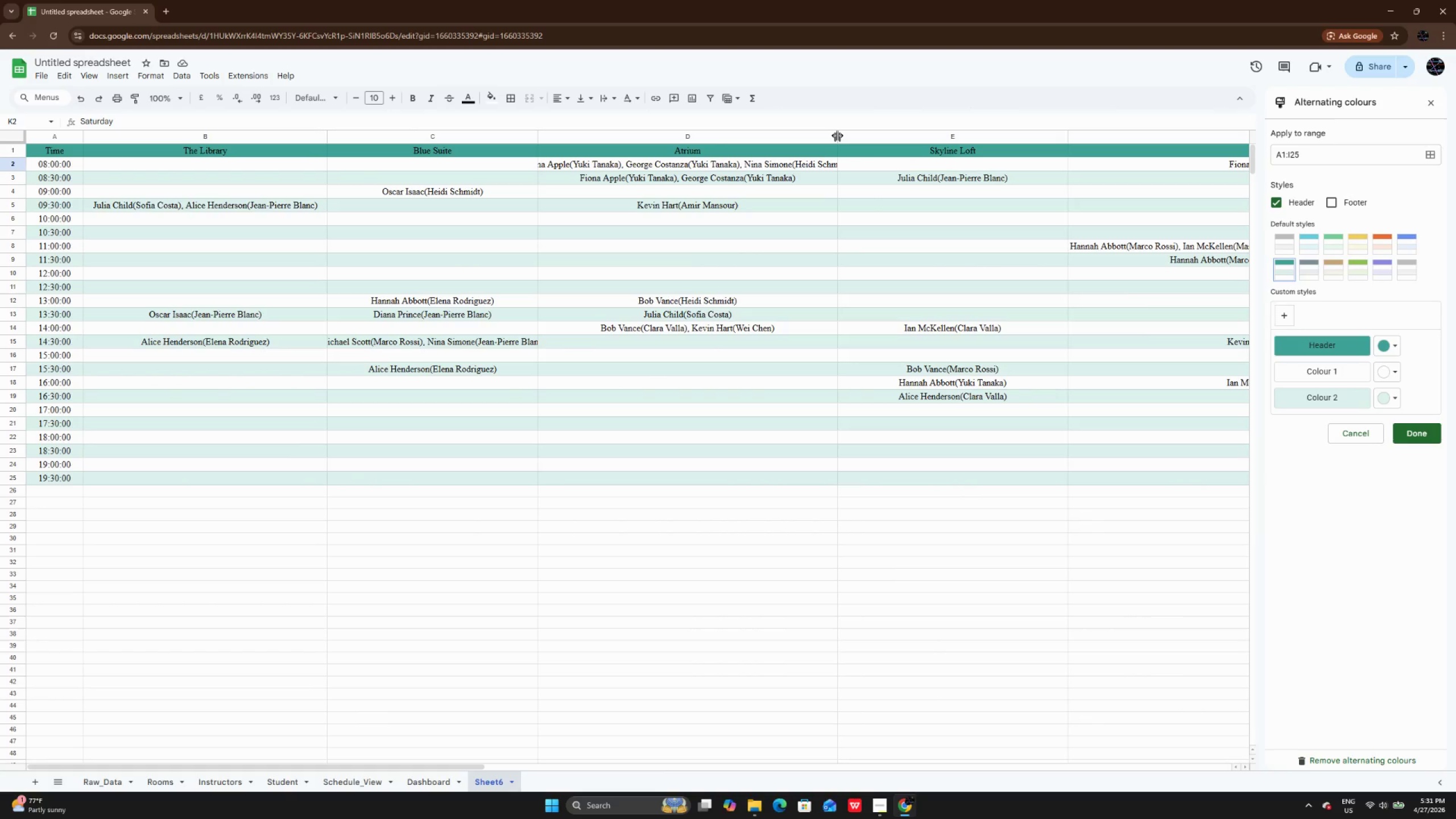 
double_click([837, 135])
 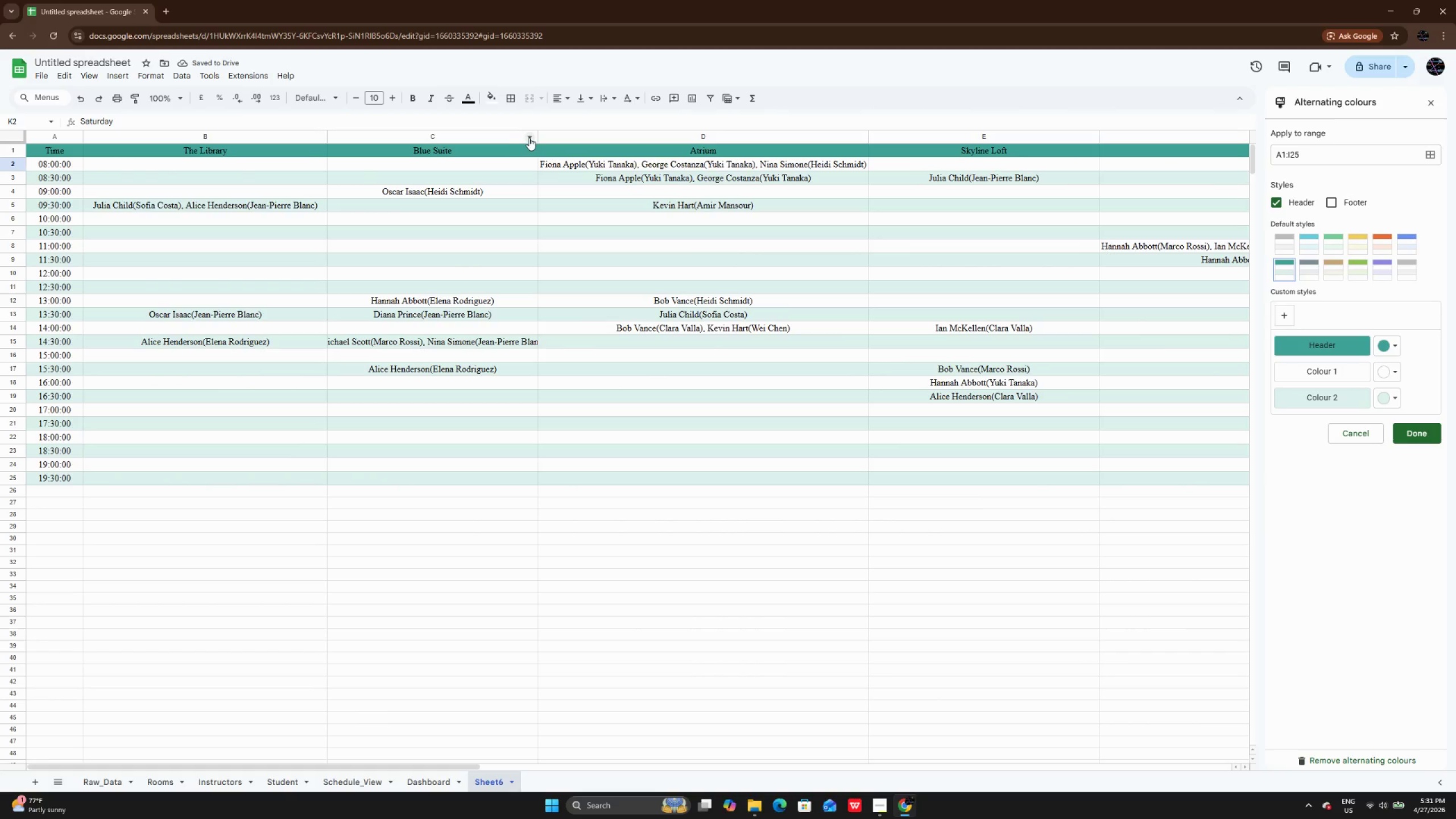 
double_click([537, 135])
 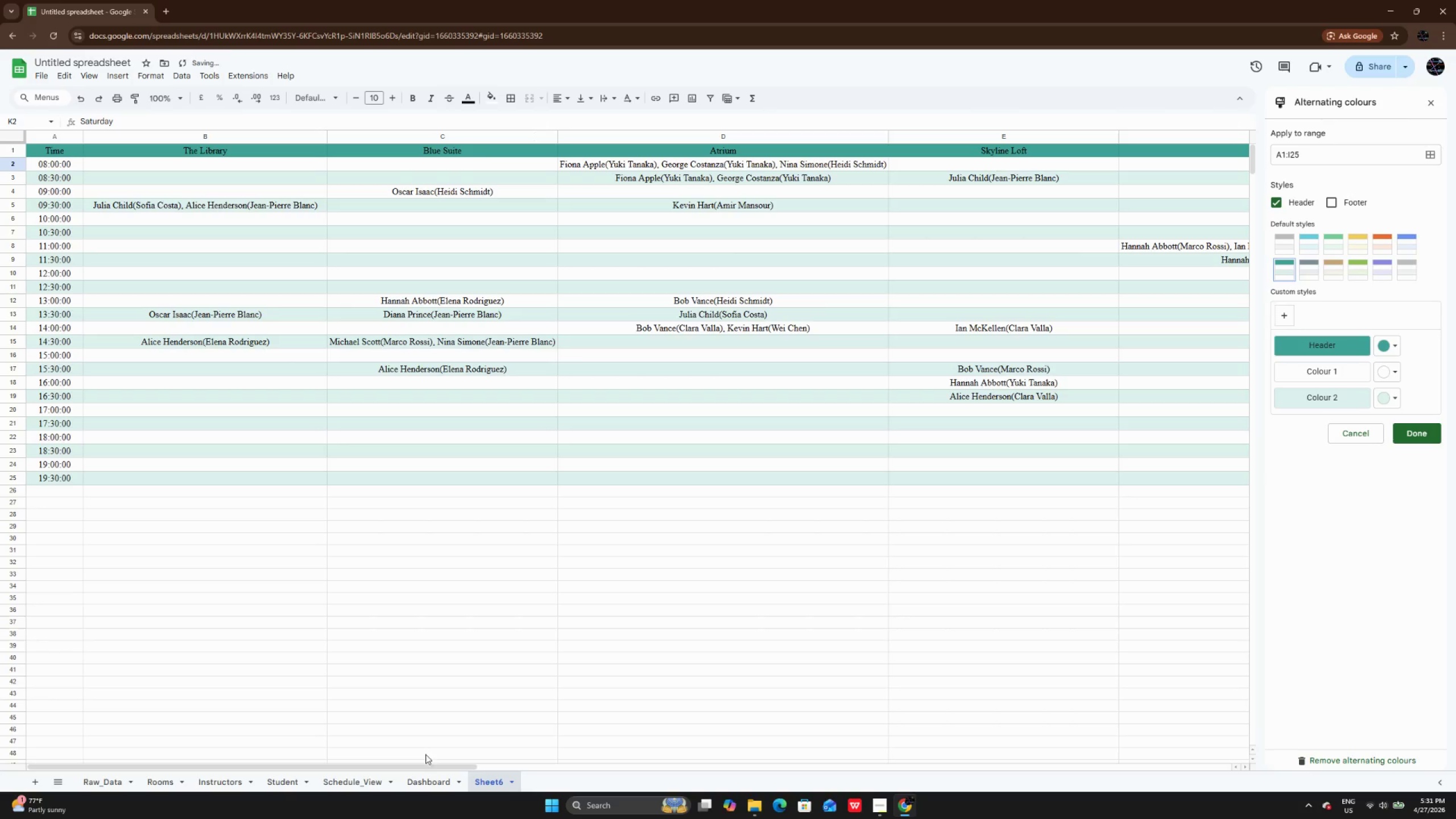 
left_click_drag(start_coordinate=[424, 764], to_coordinate=[927, 723])
 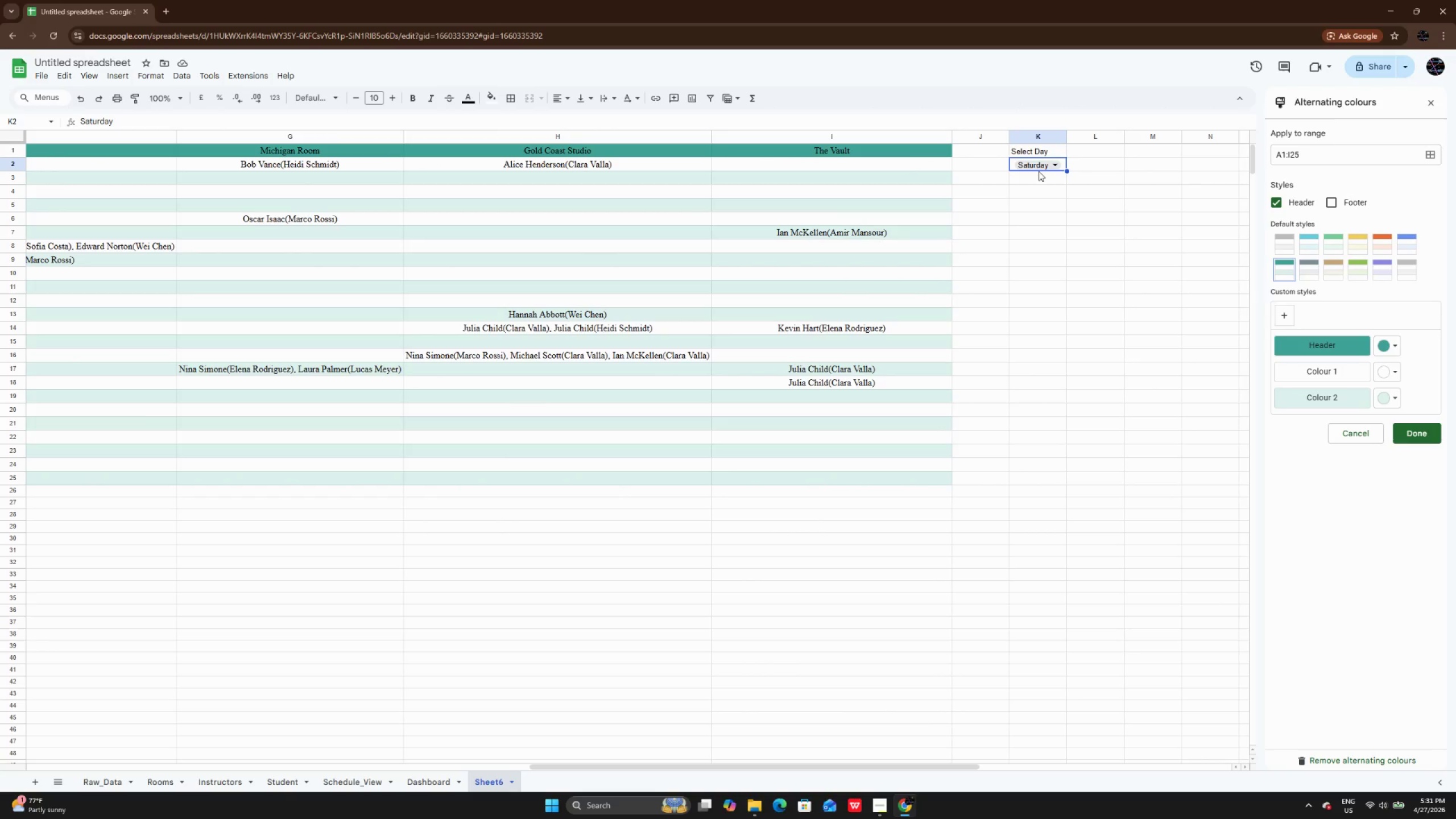 
left_click([1039, 162])
 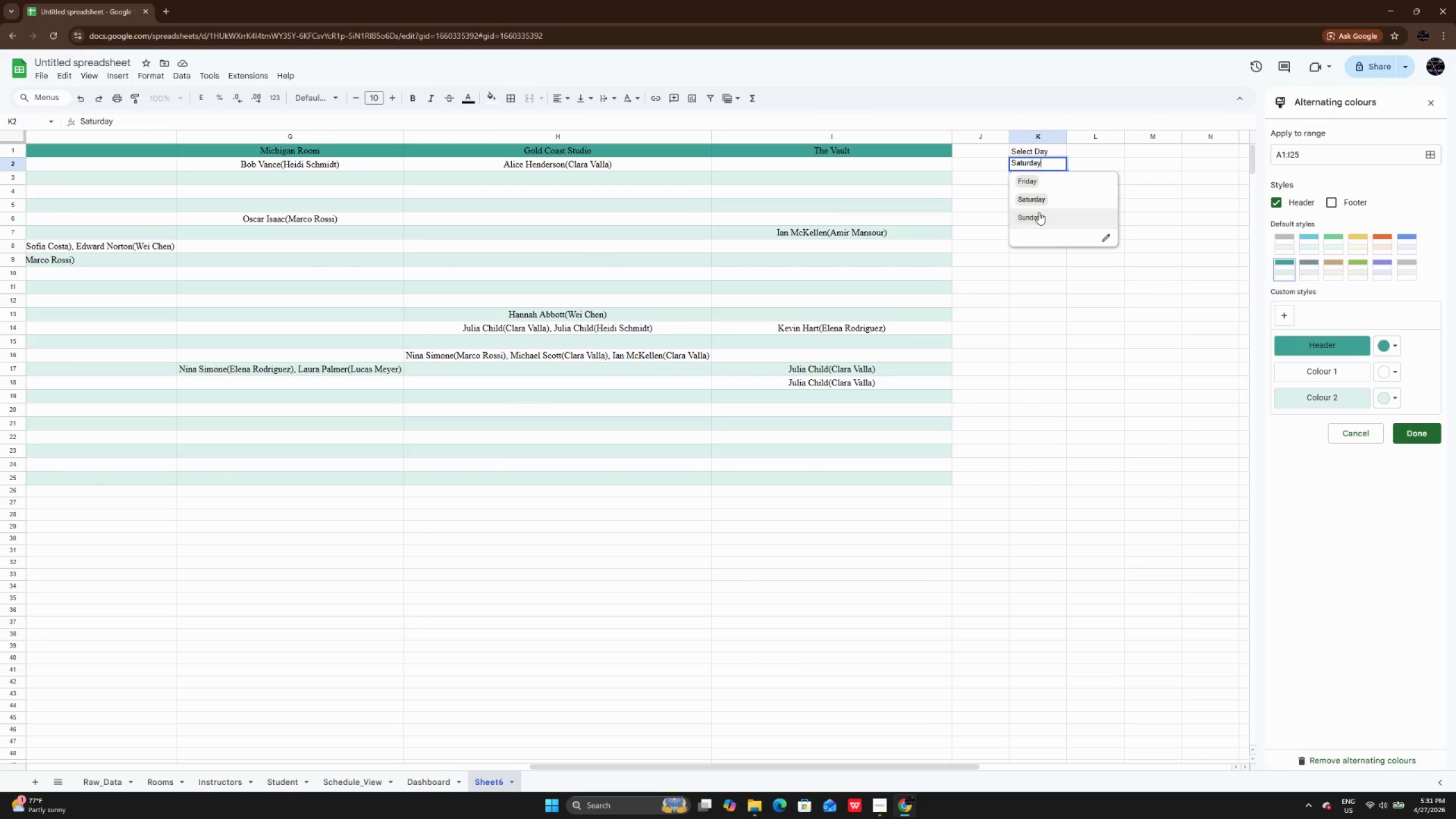 
left_click([1039, 212])
 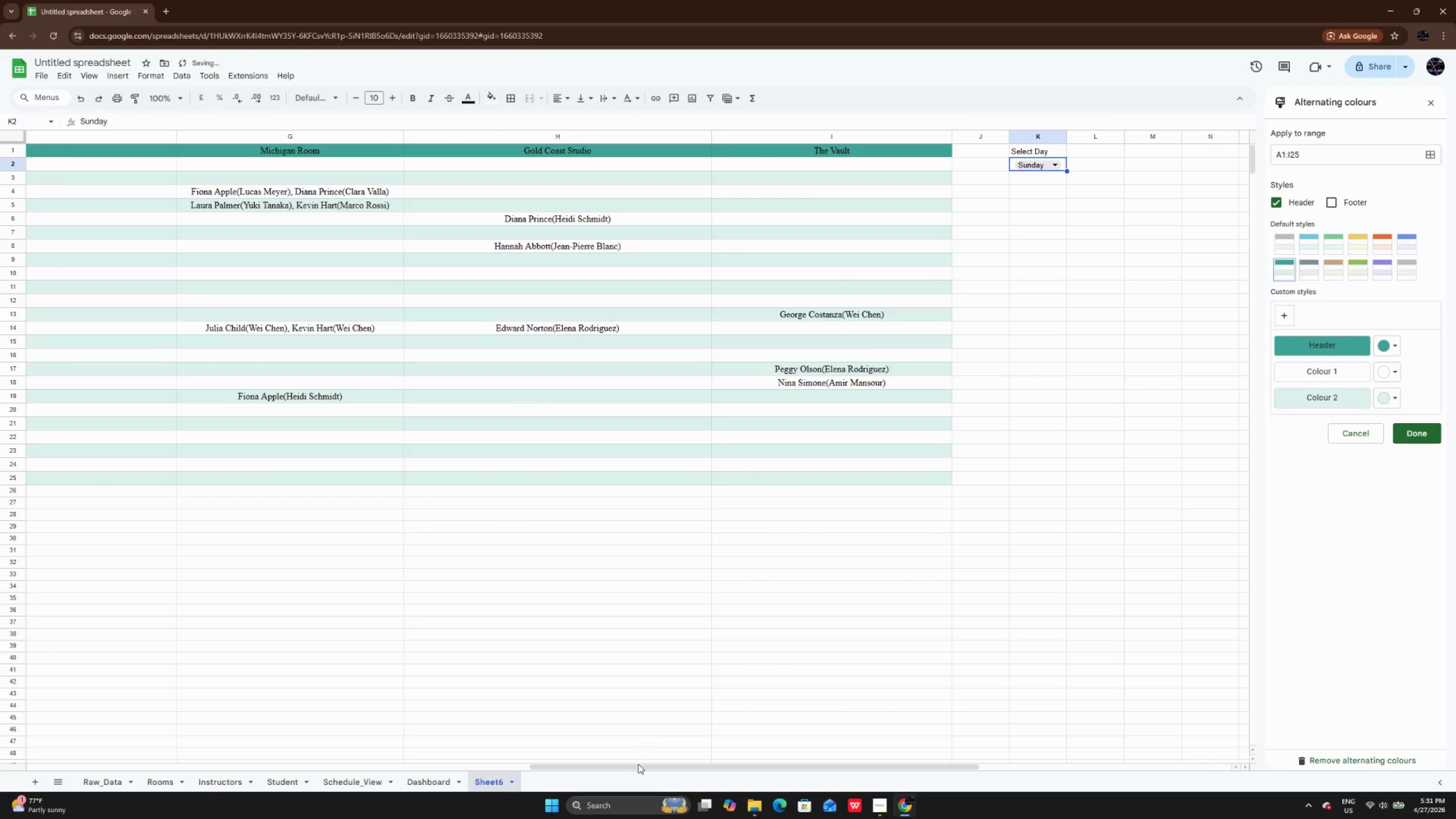 
left_click_drag(start_coordinate=[638, 764], to_coordinate=[180, 704])
 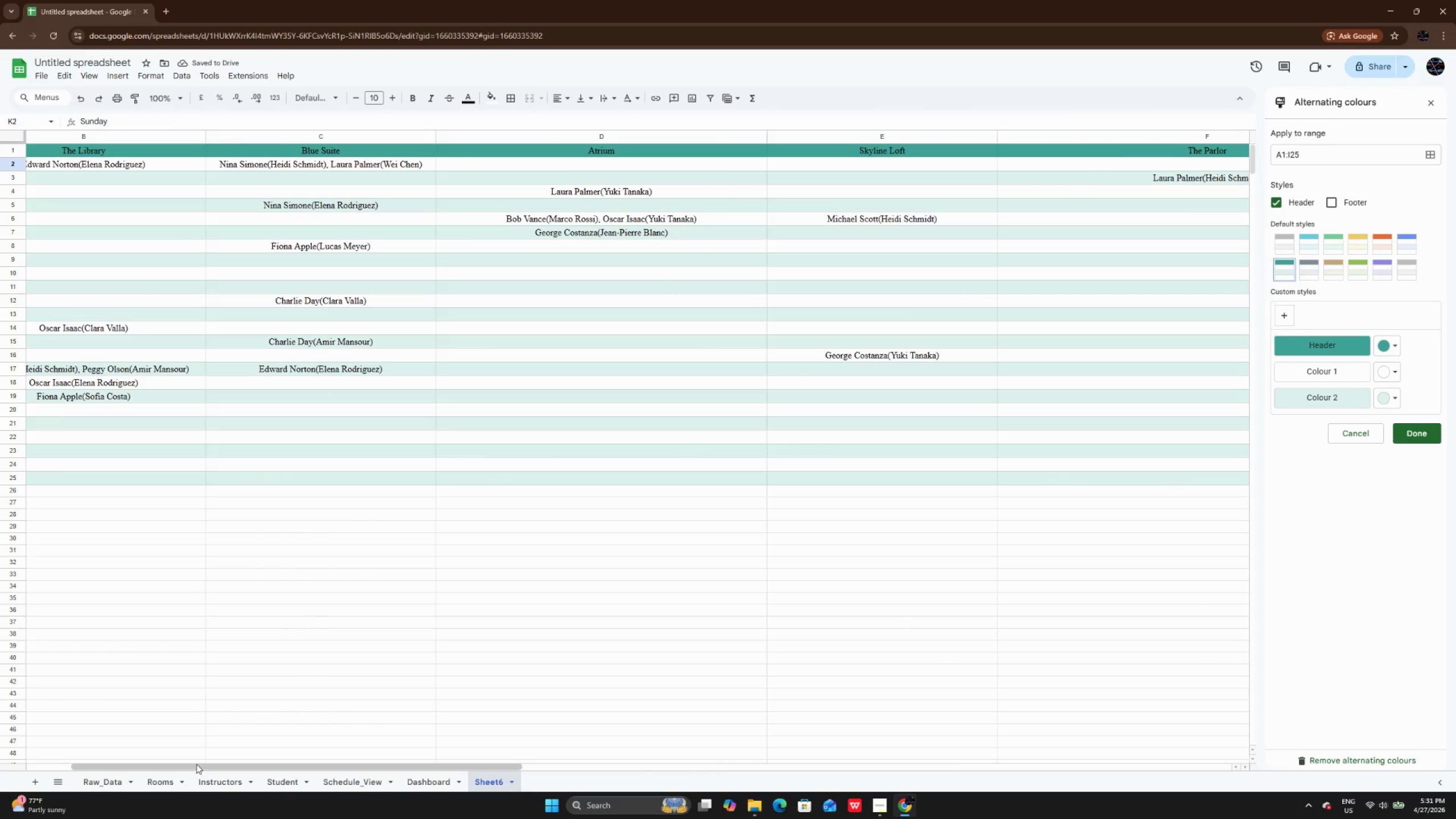 
left_click_drag(start_coordinate=[196, 764], to_coordinate=[245, 766])
 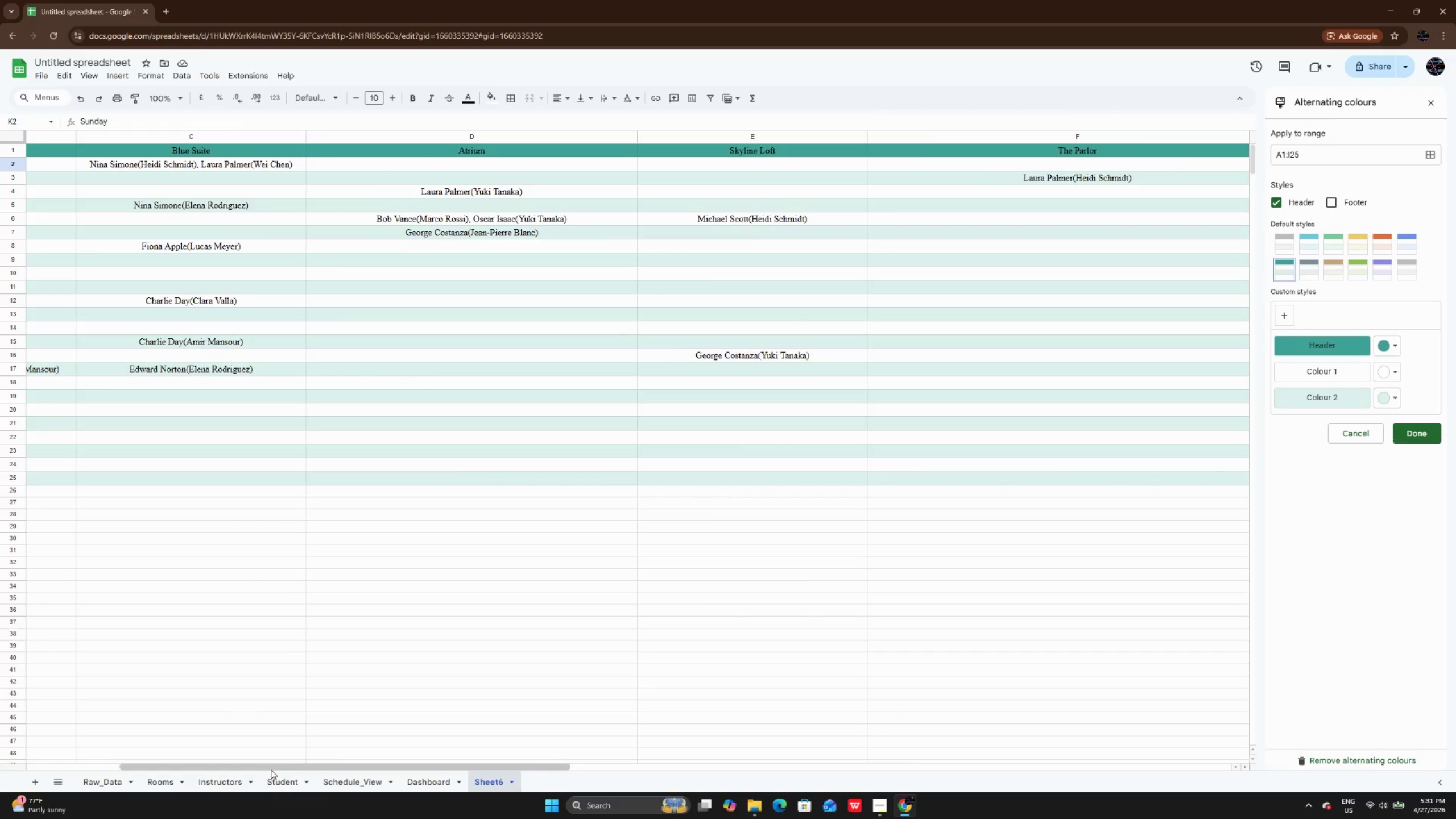 
left_click_drag(start_coordinate=[271, 770], to_coordinate=[672, 818])
 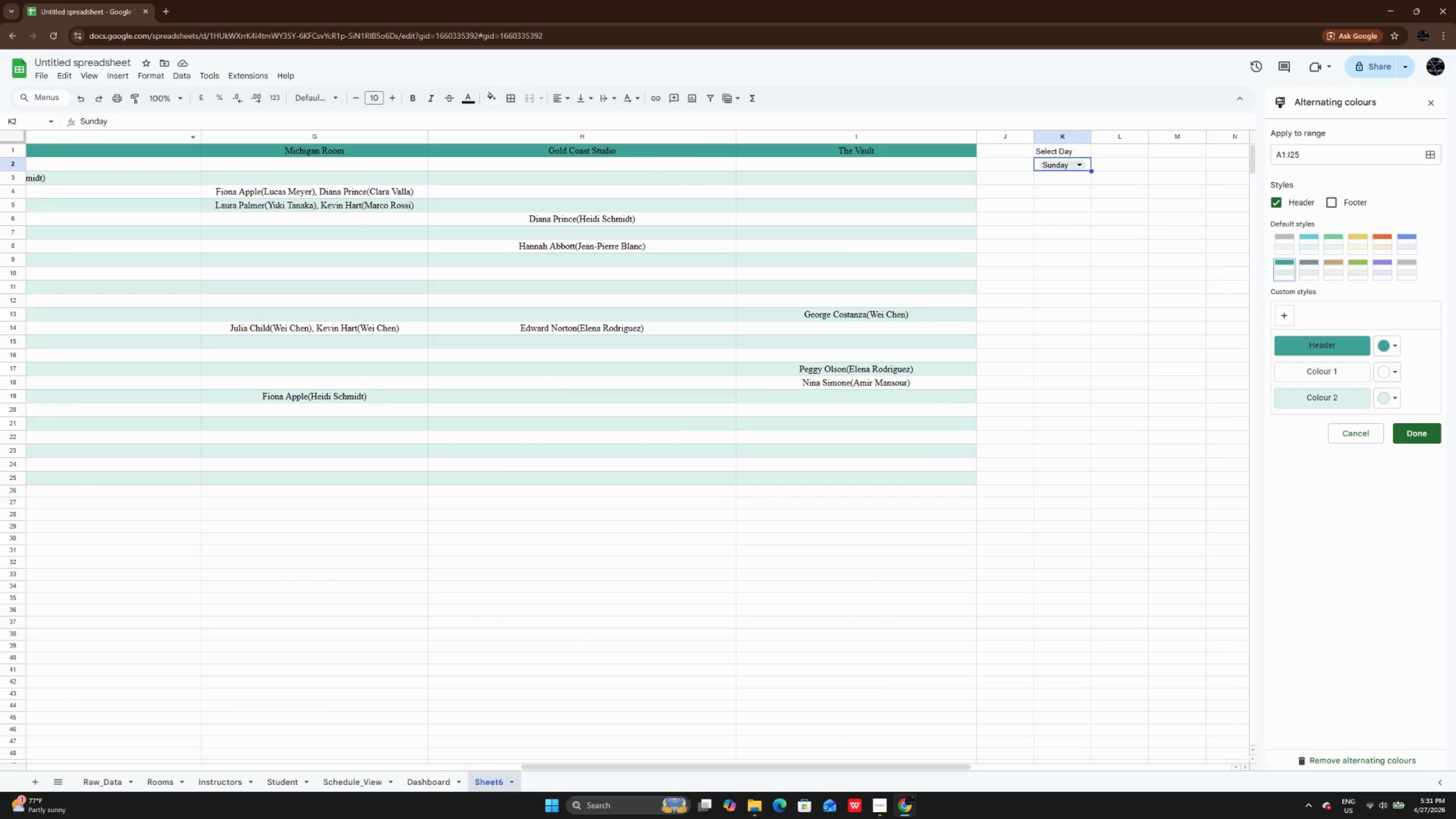 
left_click_drag(start_coordinate=[718, 763], to_coordinate=[59, 668])
 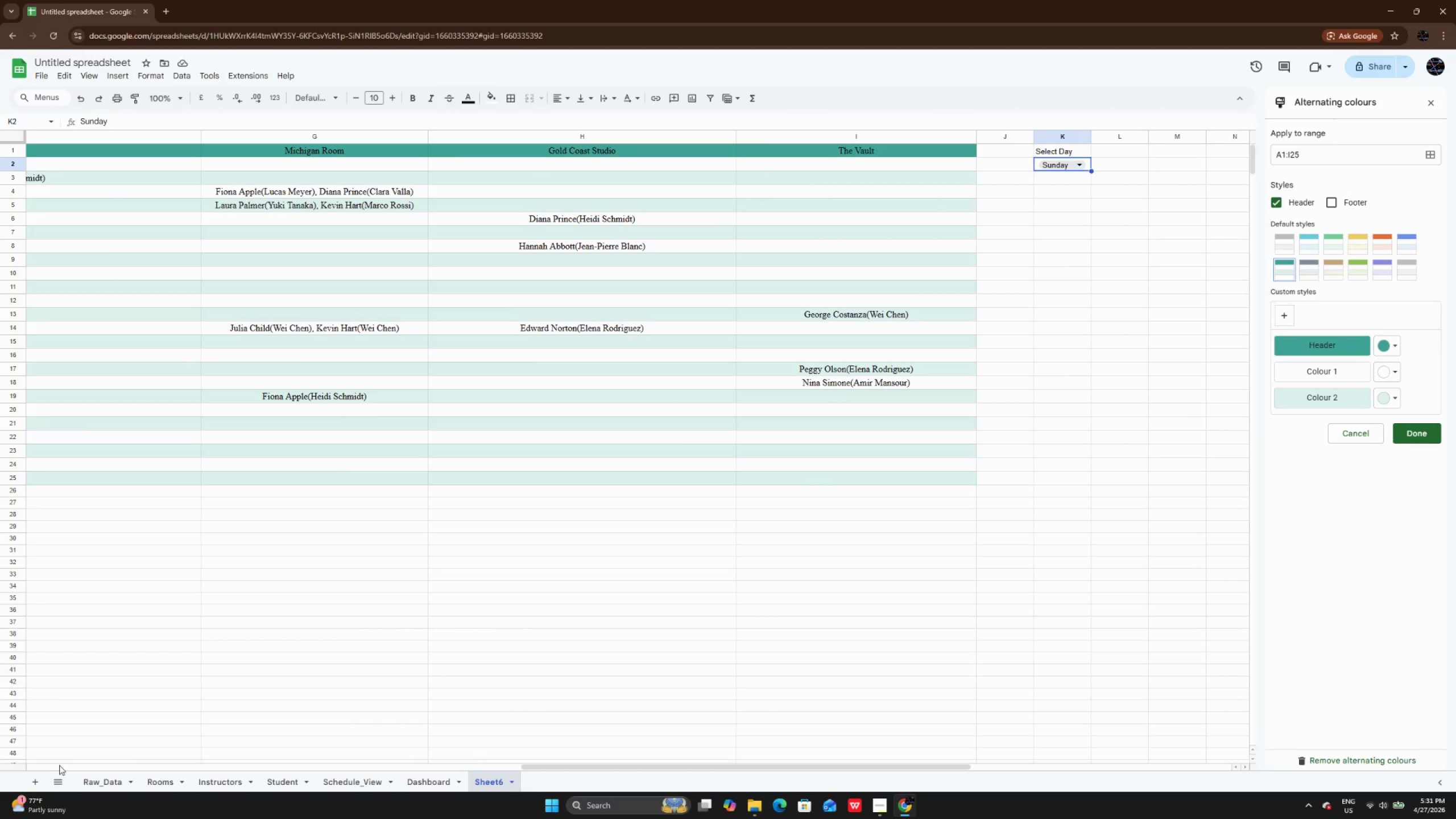 
double_click([59, 765])
 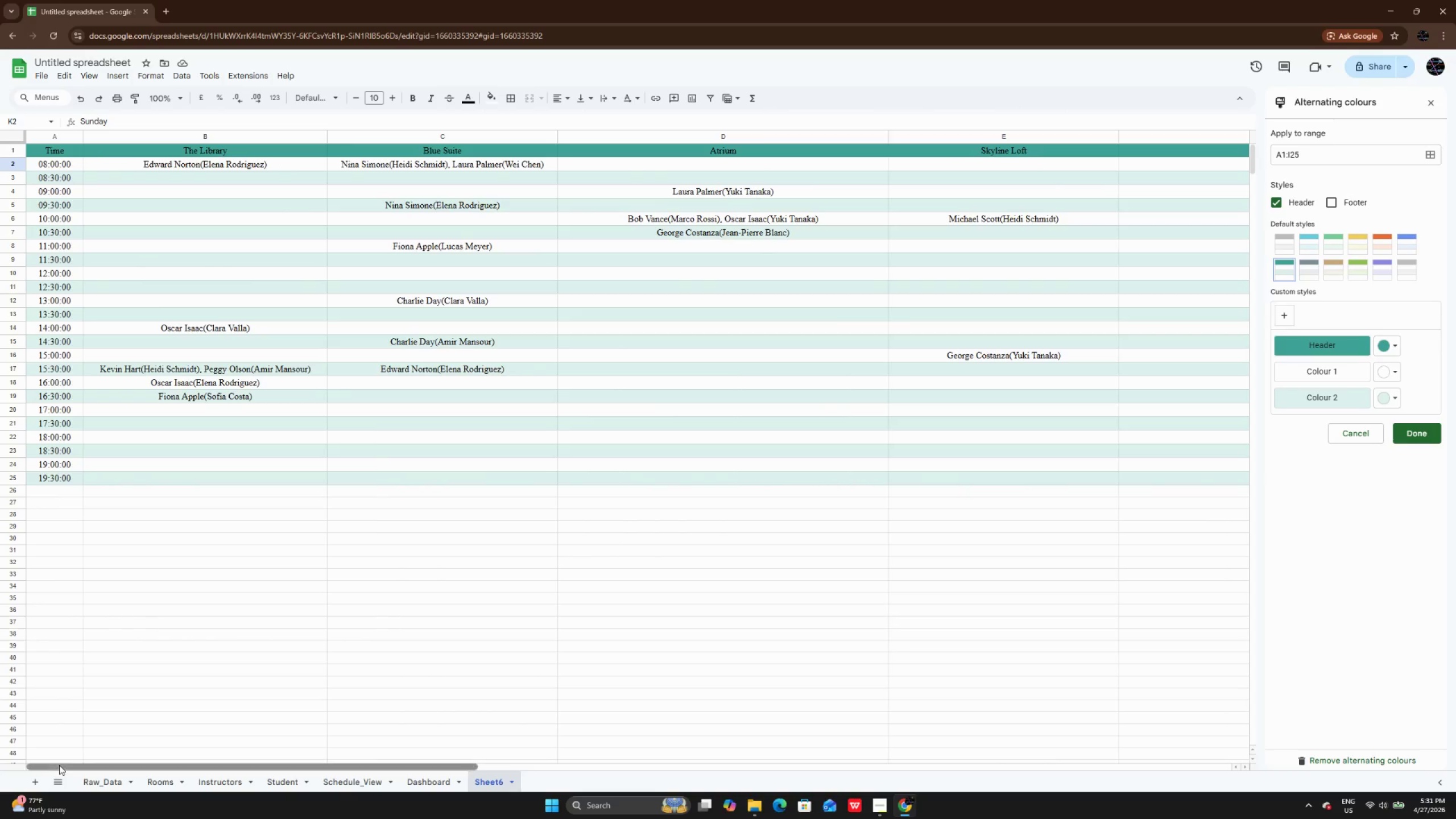 
triple_click([59, 765])
 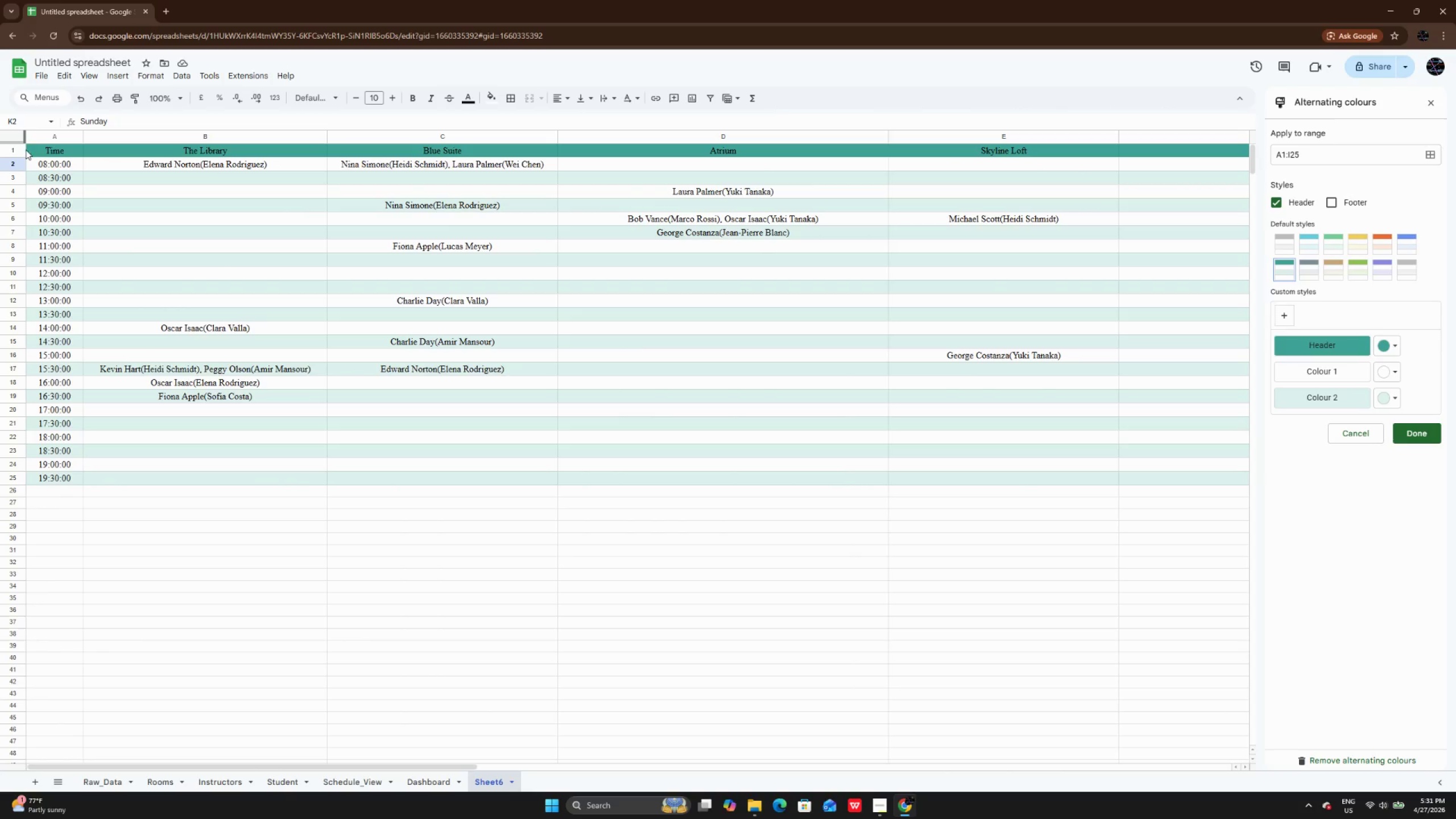 
left_click_drag(start_coordinate=[44, 150], to_coordinate=[395, 163])
 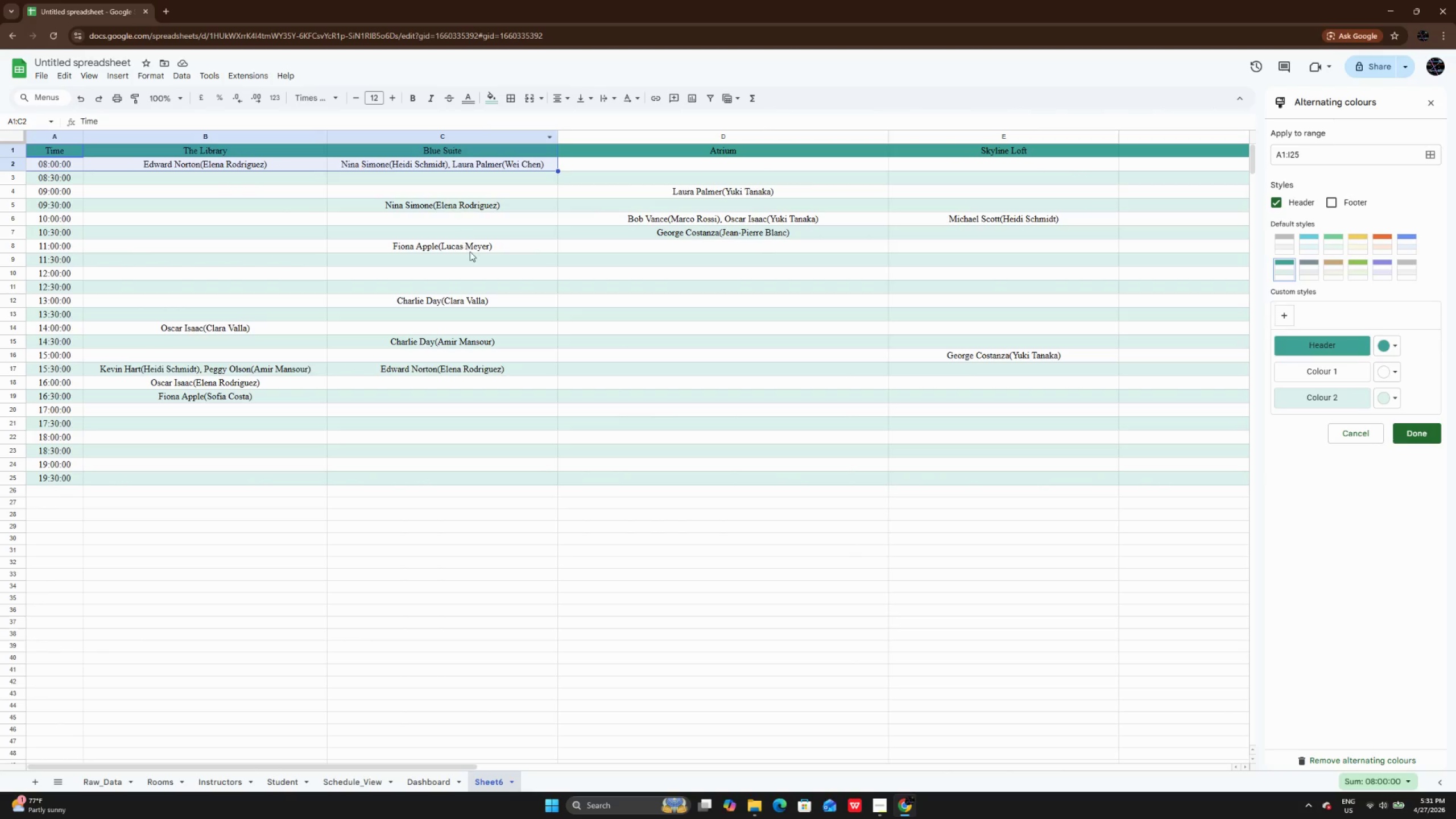 
left_click([470, 252])
 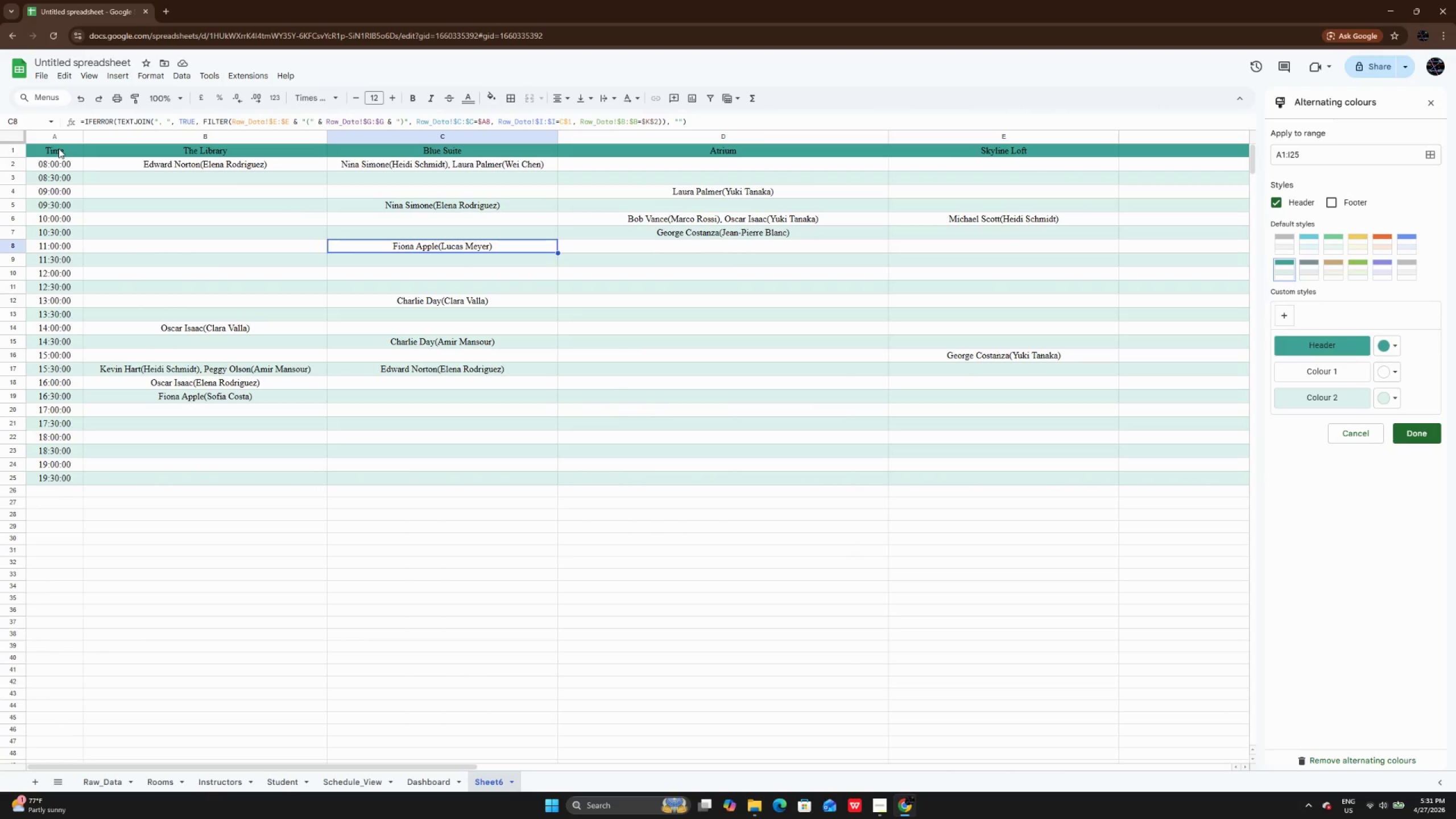 
left_click_drag(start_coordinate=[59, 150], to_coordinate=[816, 155])
 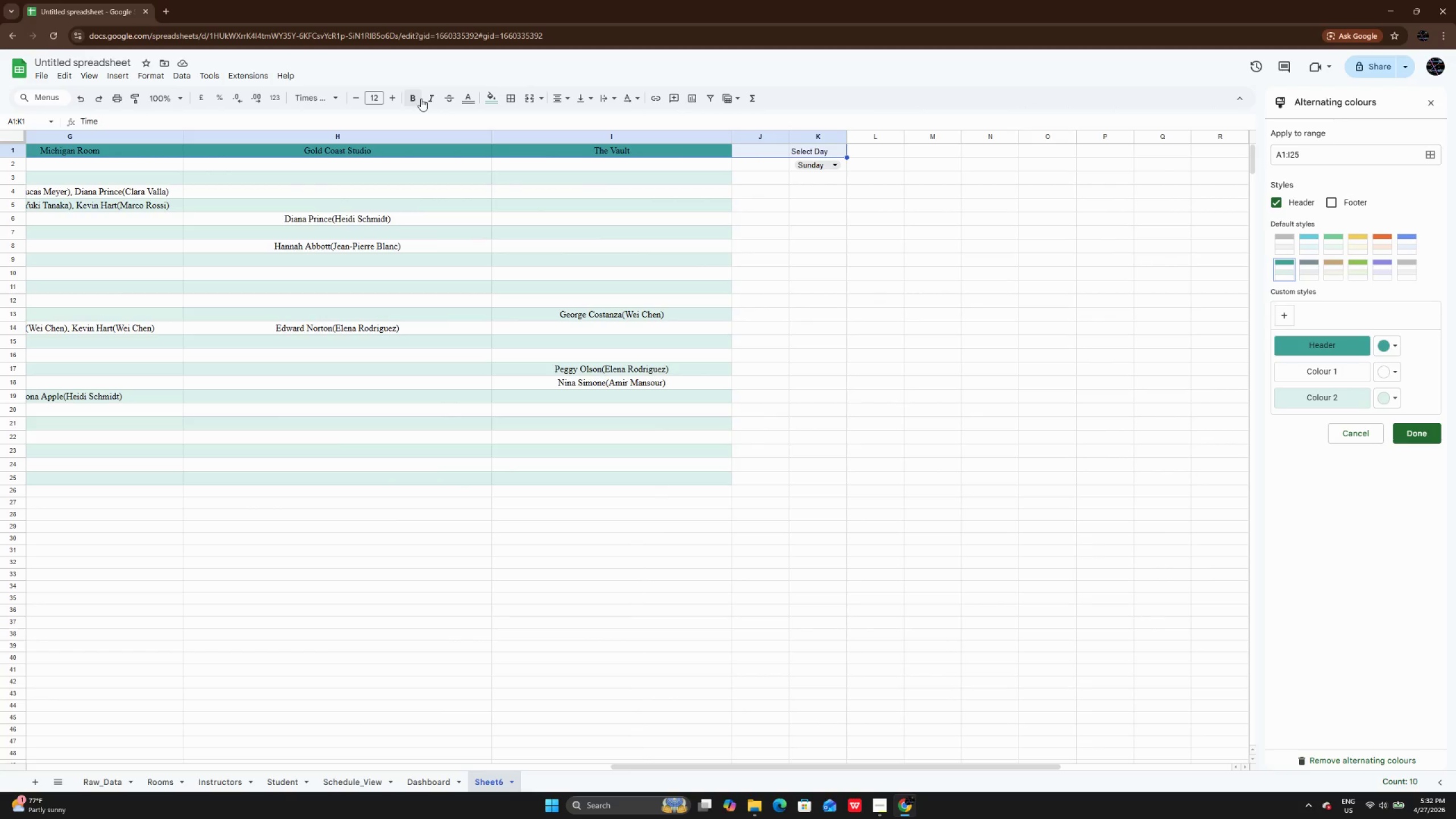 
double_click([421, 98])
 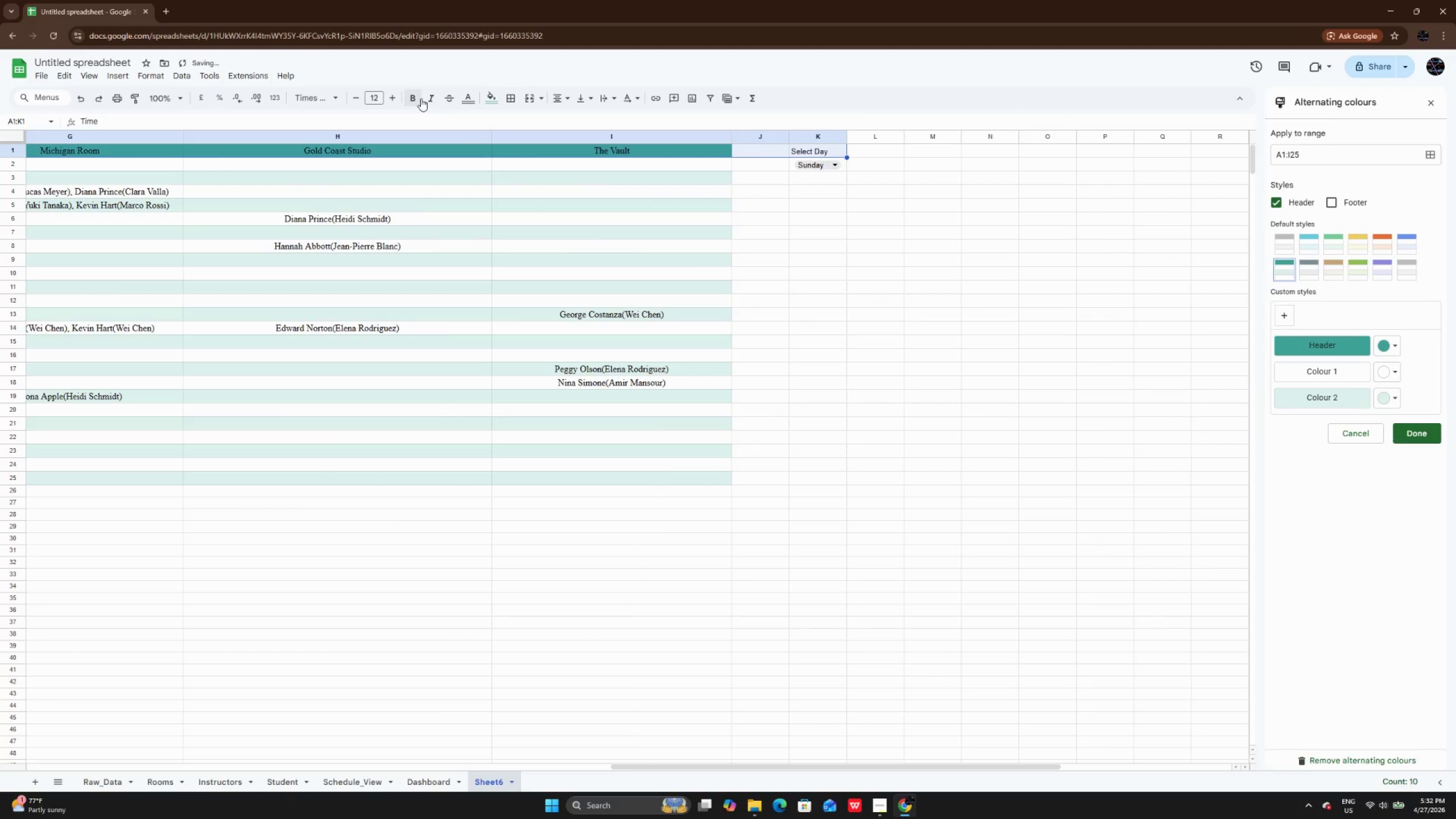 
left_click([421, 98])
 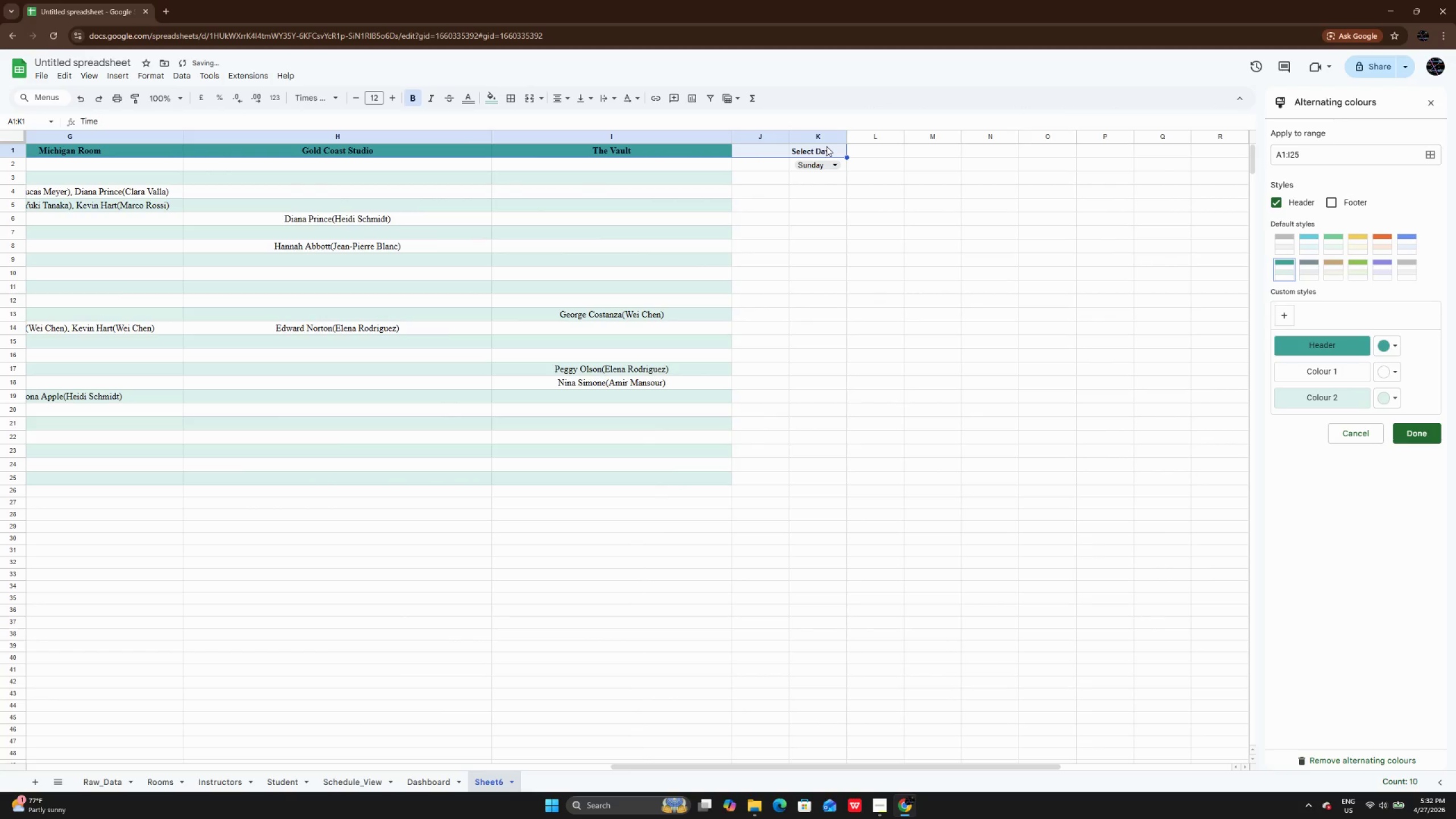 
left_click([826, 146])
 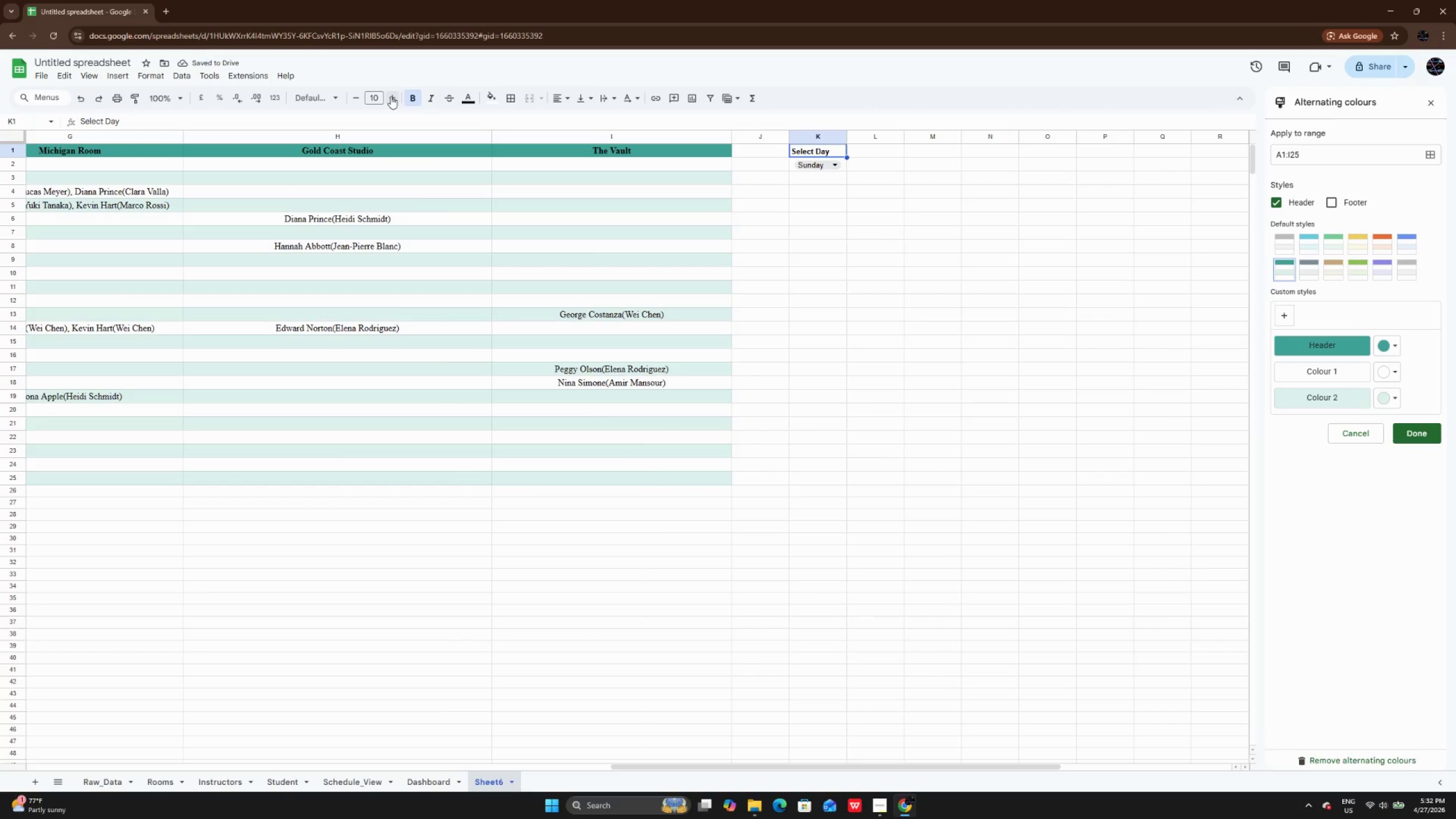 
double_click([391, 96])
 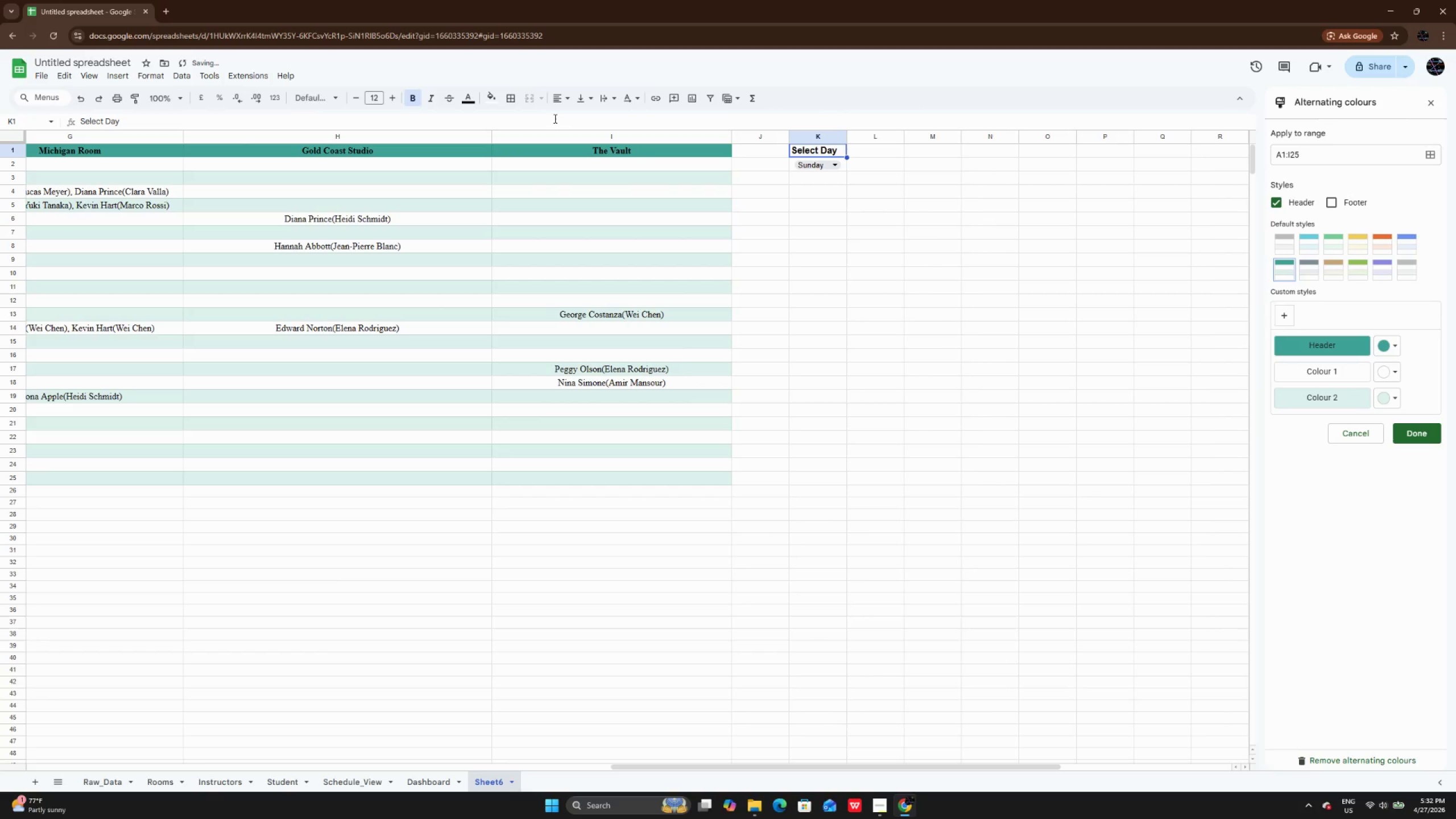 
left_click([314, 100])
 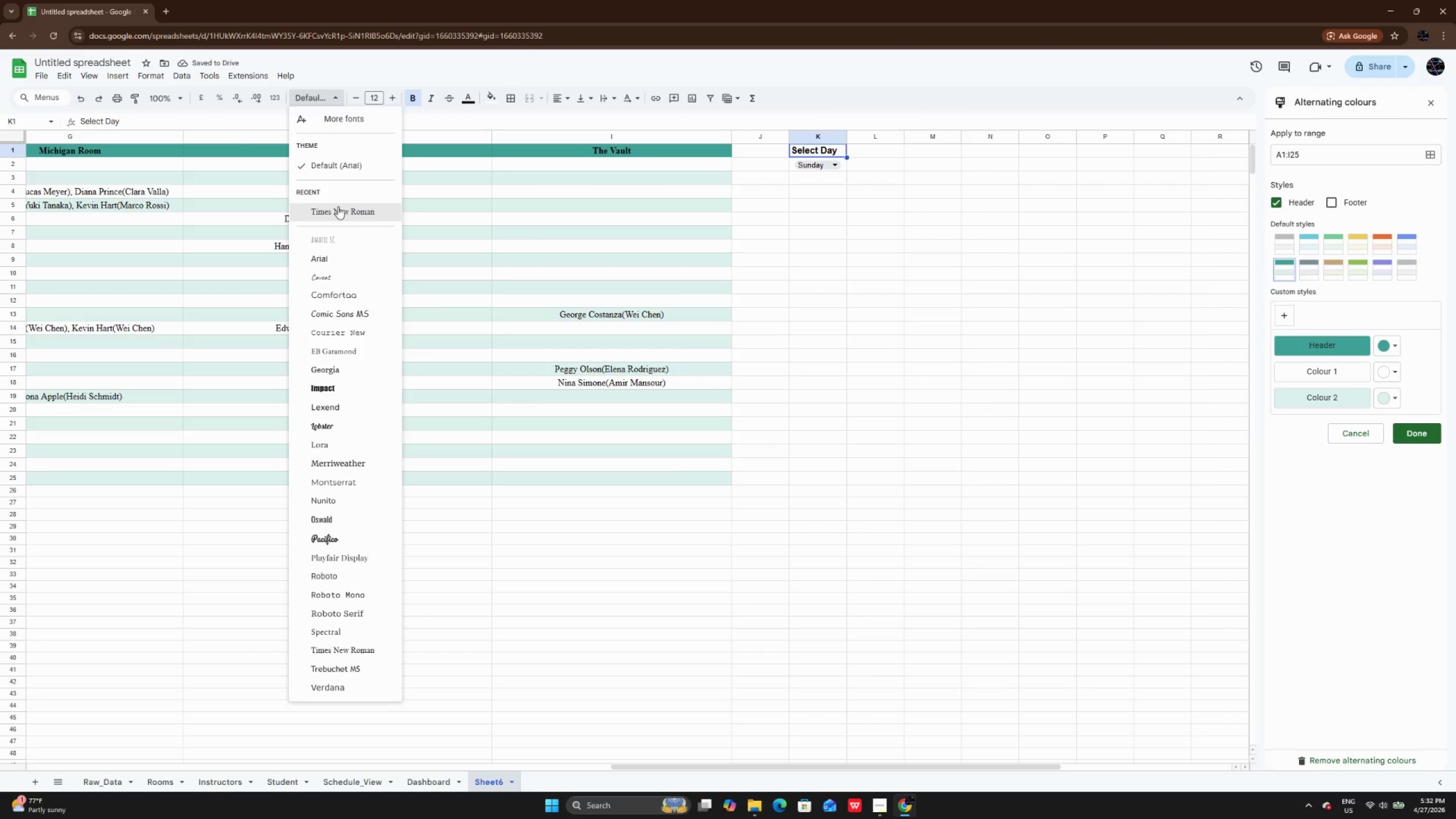 
left_click([340, 212])
 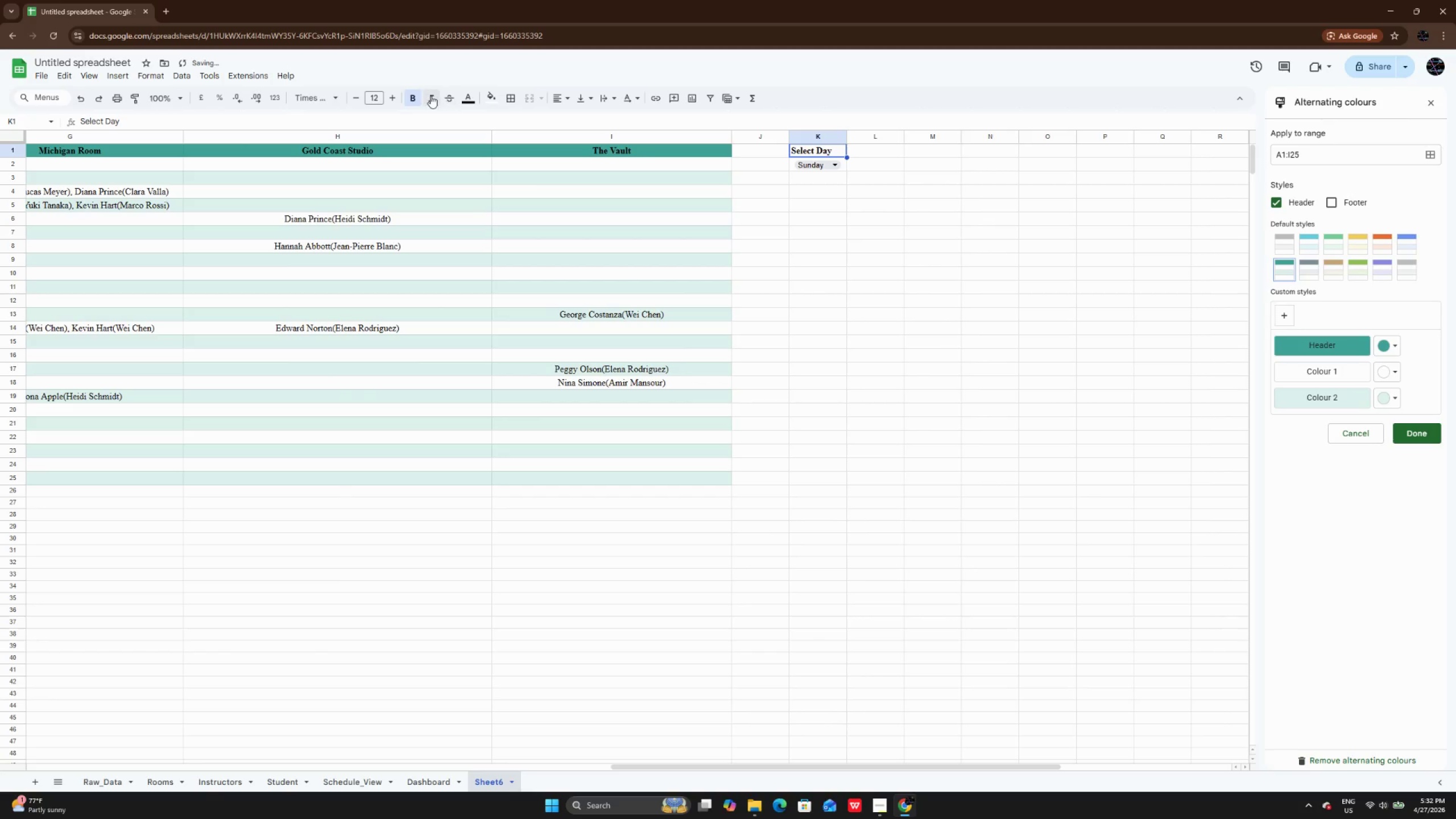 
left_click([398, 97])
 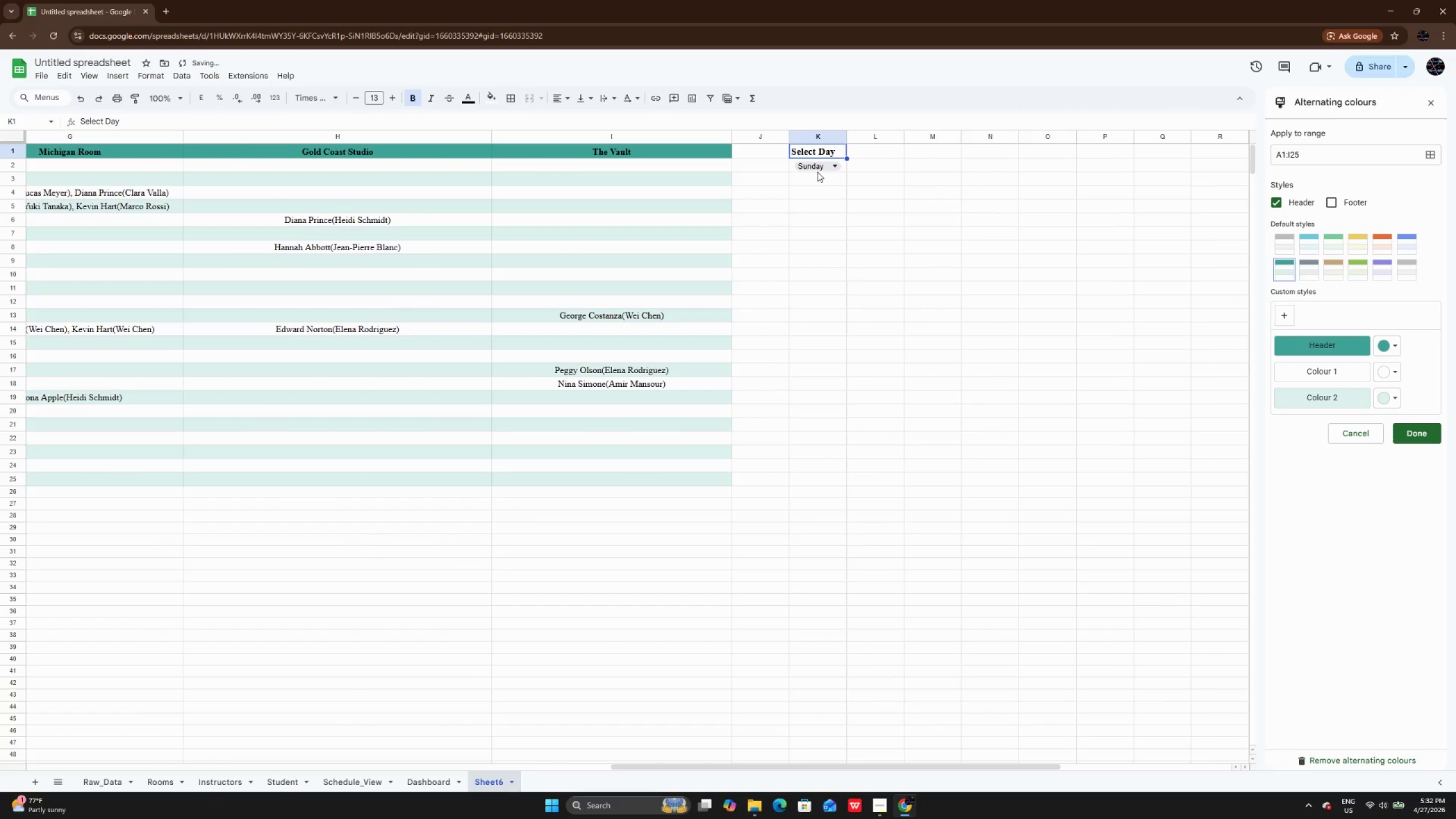 
left_click([817, 169])
 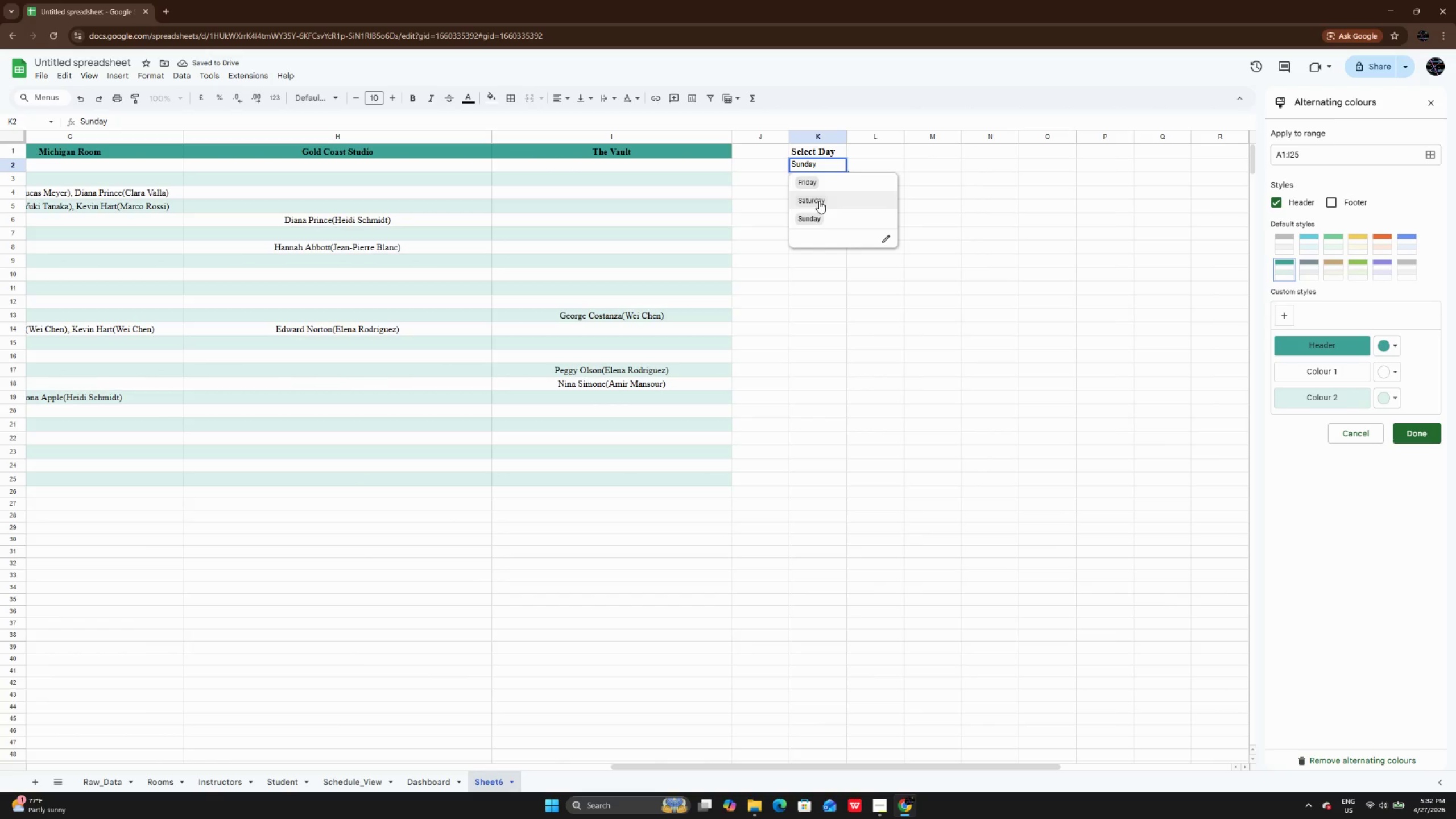 
left_click([819, 202])
 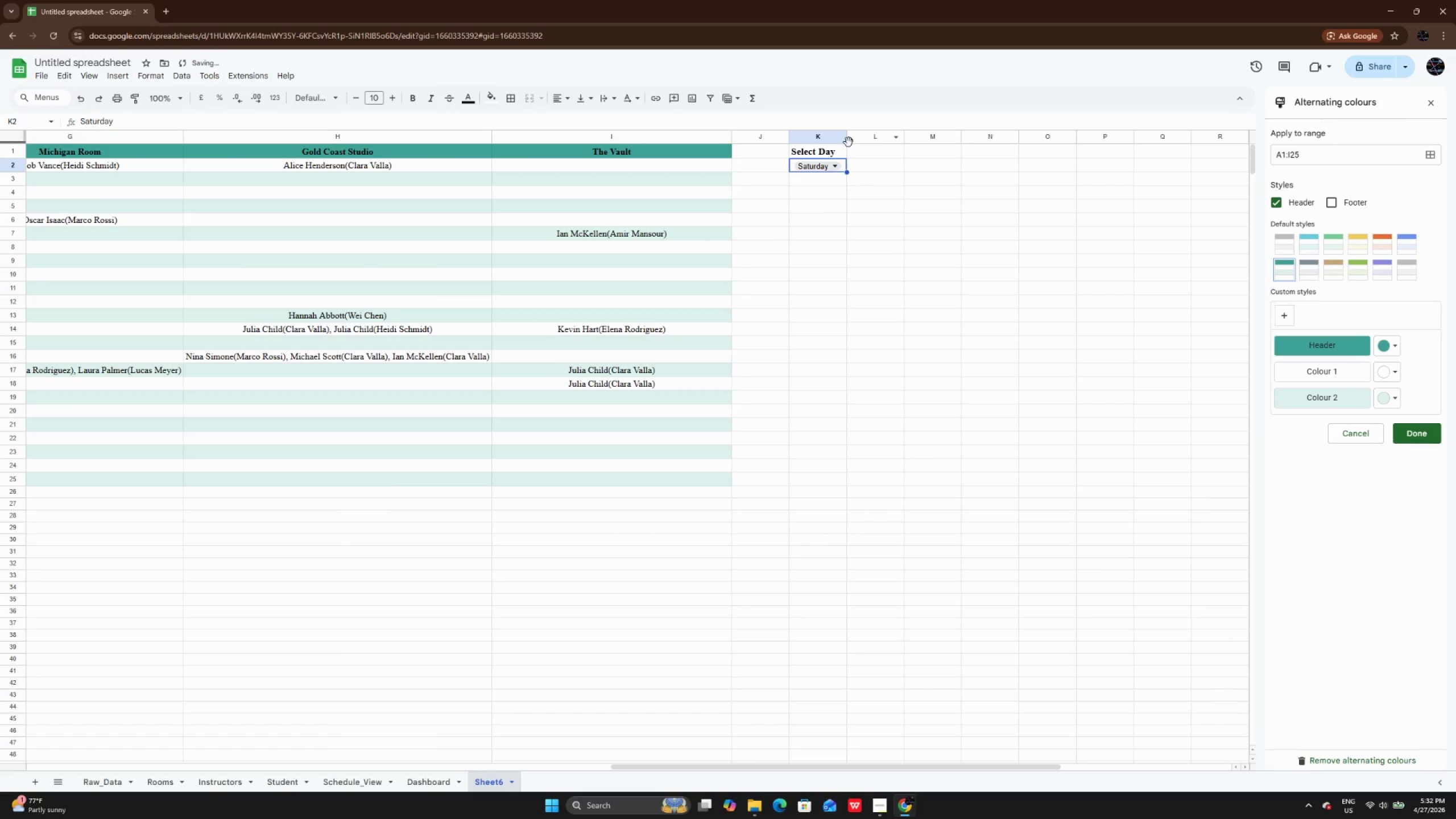 
double_click([849, 138])
 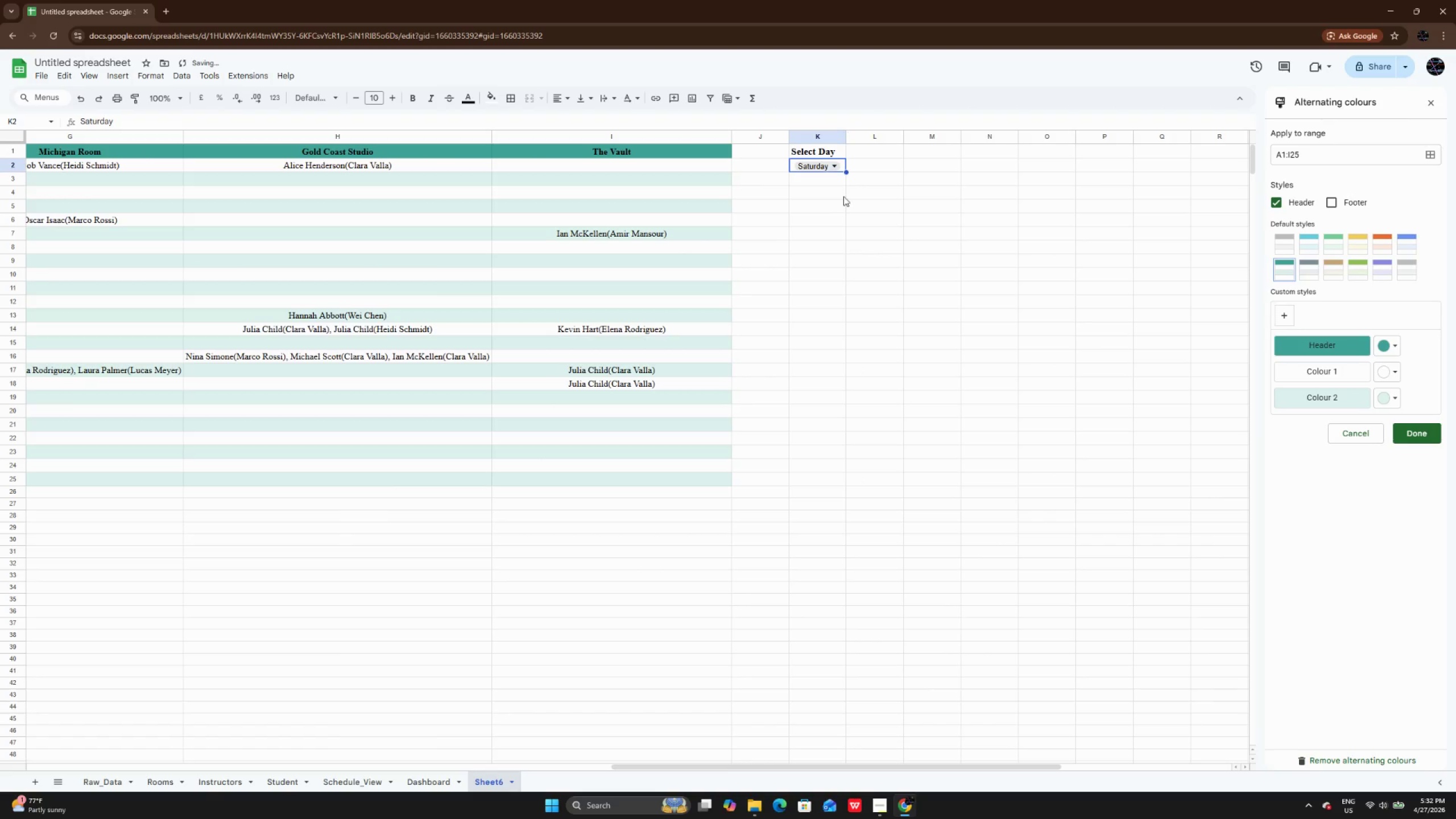 
left_click([843, 198])
 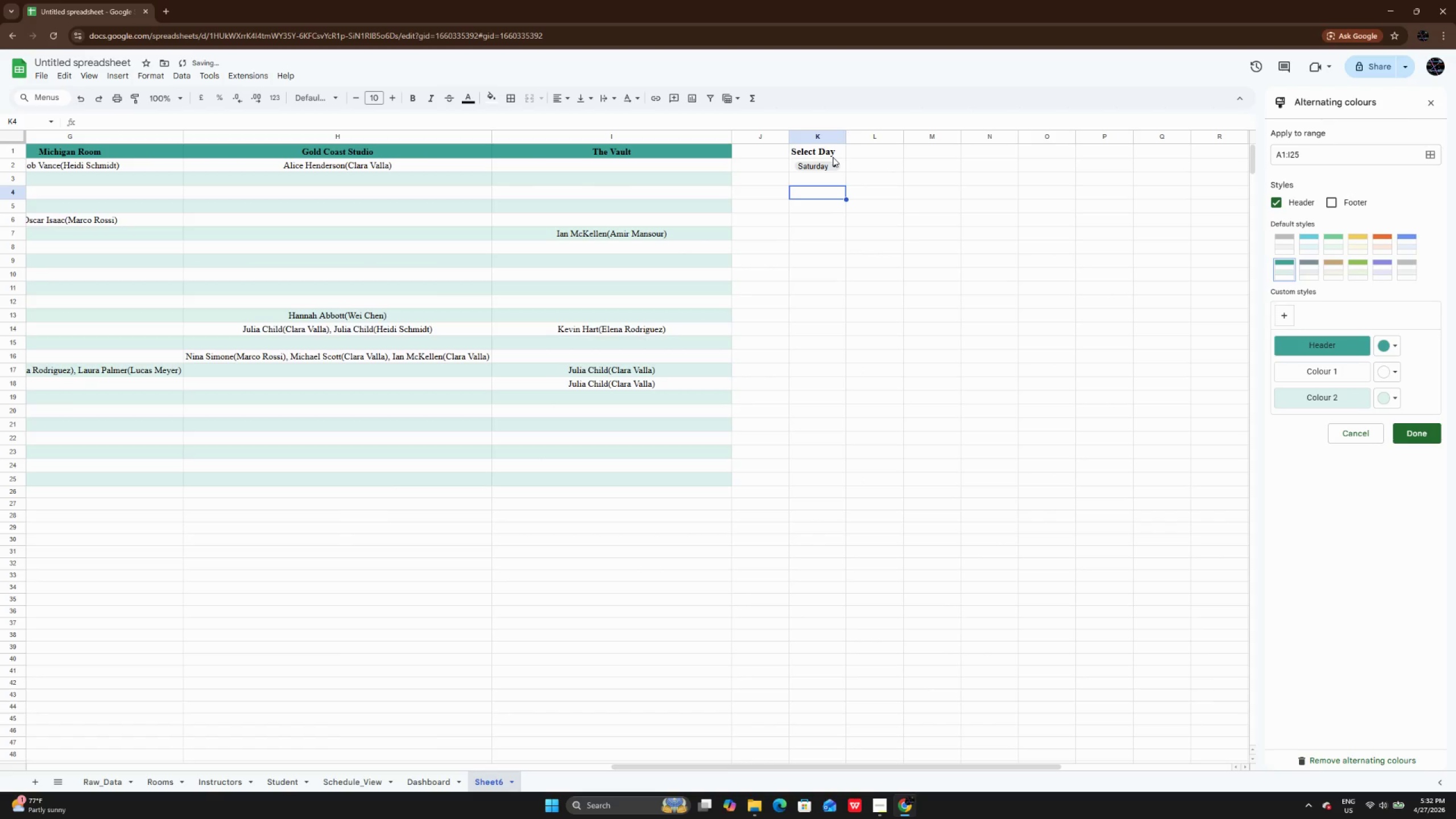 
left_click([833, 157])
 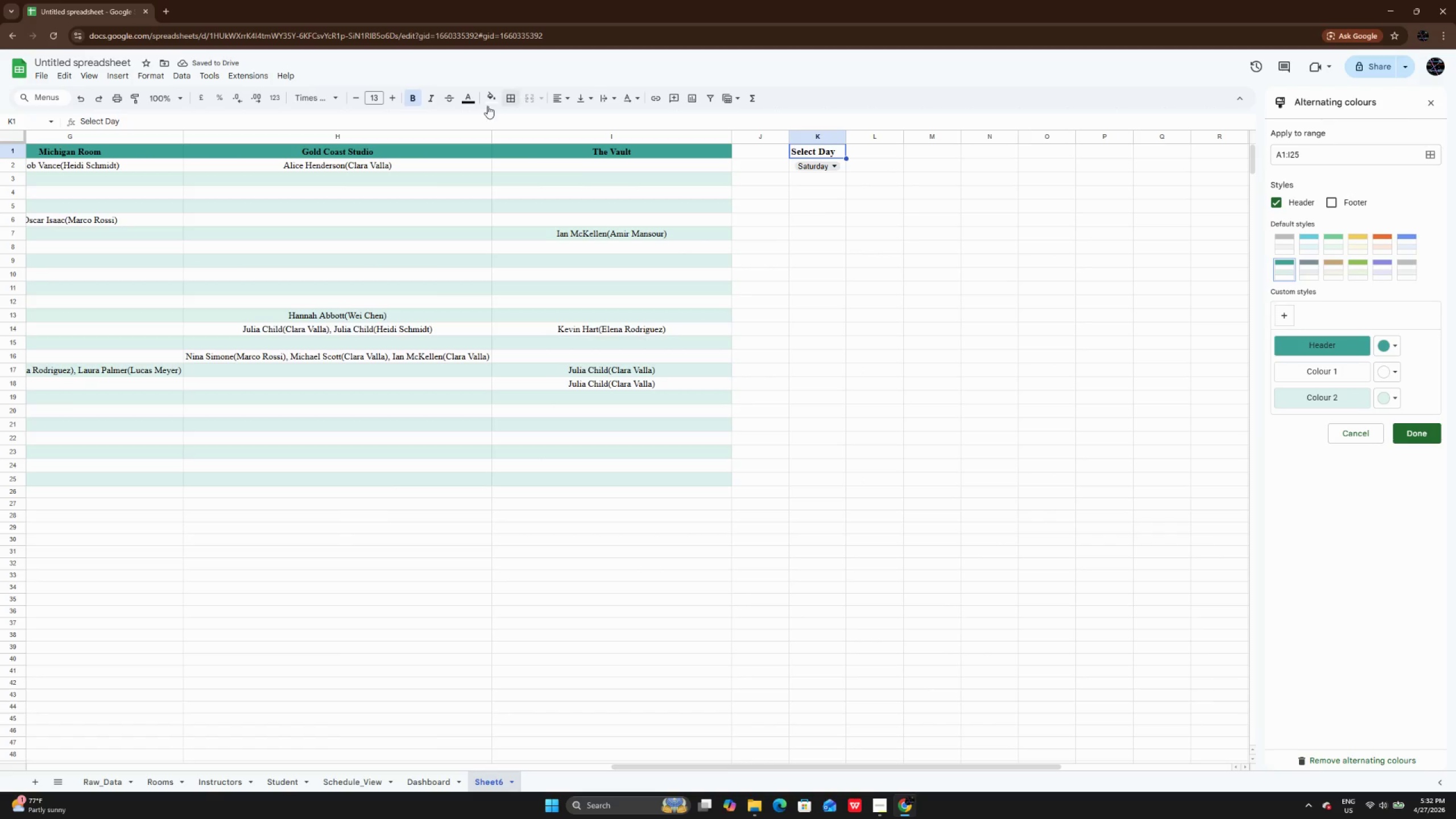 
left_click([483, 107])
 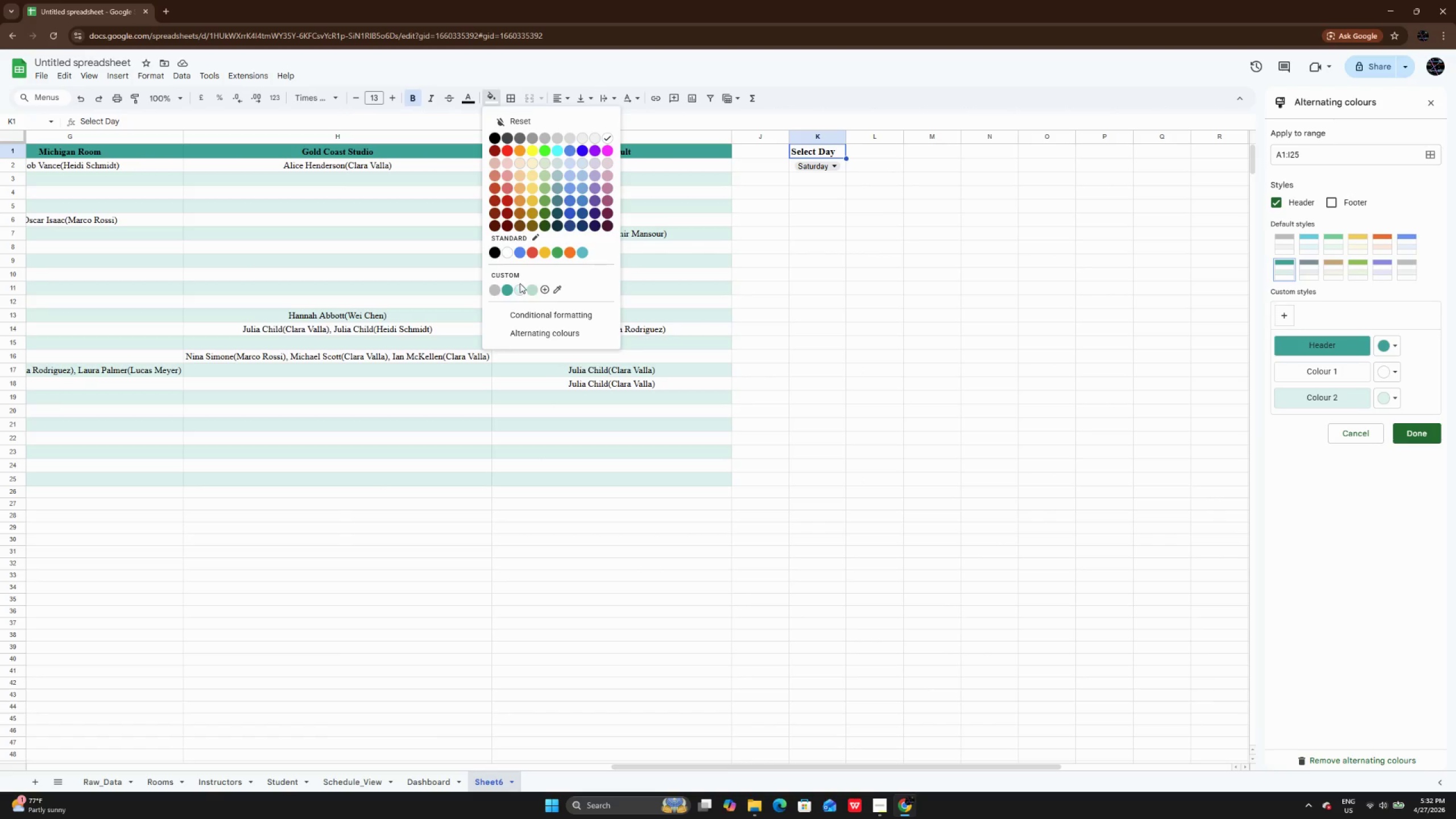 
left_click([506, 289])
 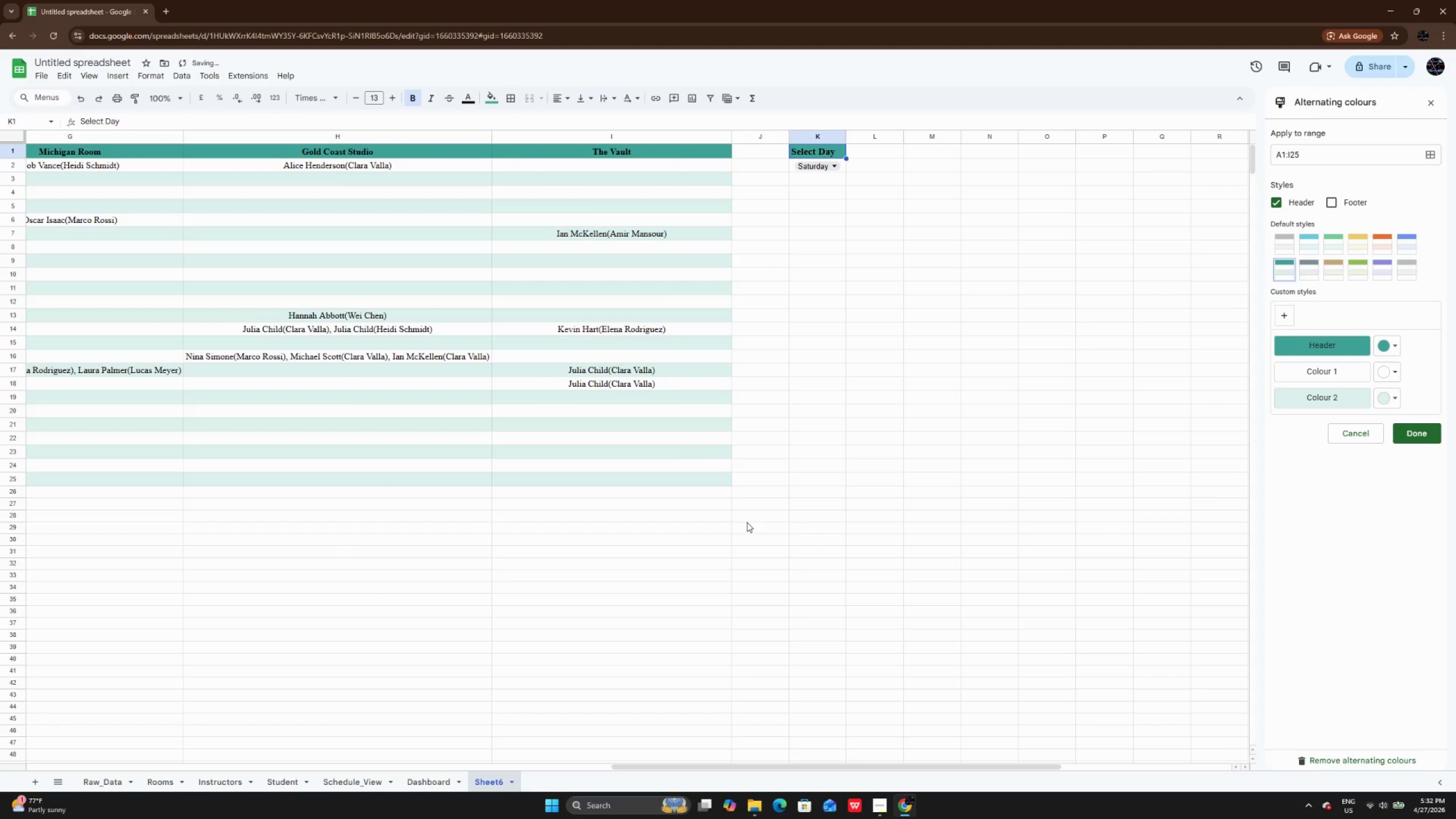 
left_click_drag(start_coordinate=[747, 522], to_coordinate=[748, 525])
 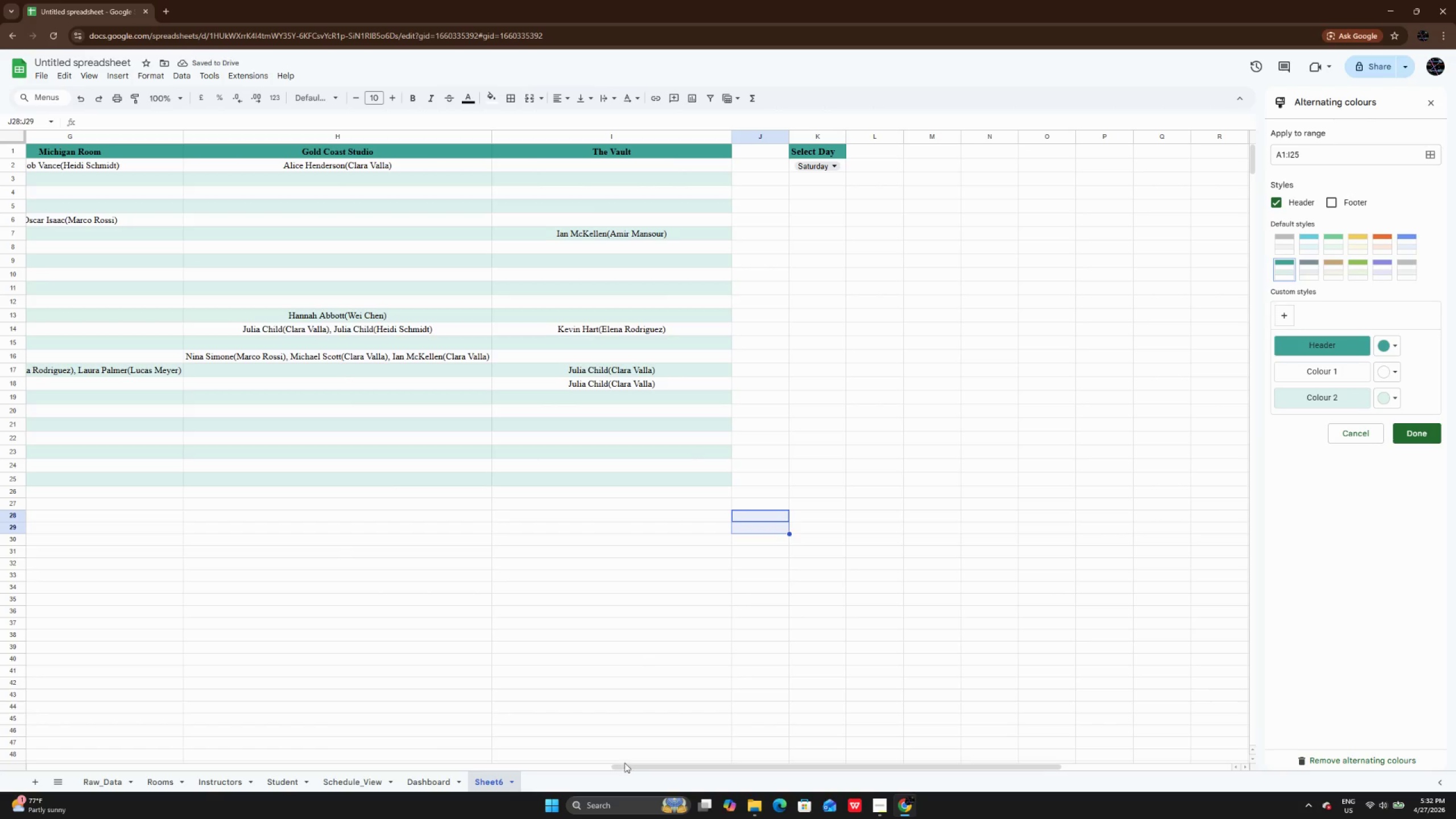 
left_click_drag(start_coordinate=[627, 766], to_coordinate=[382, 753])
 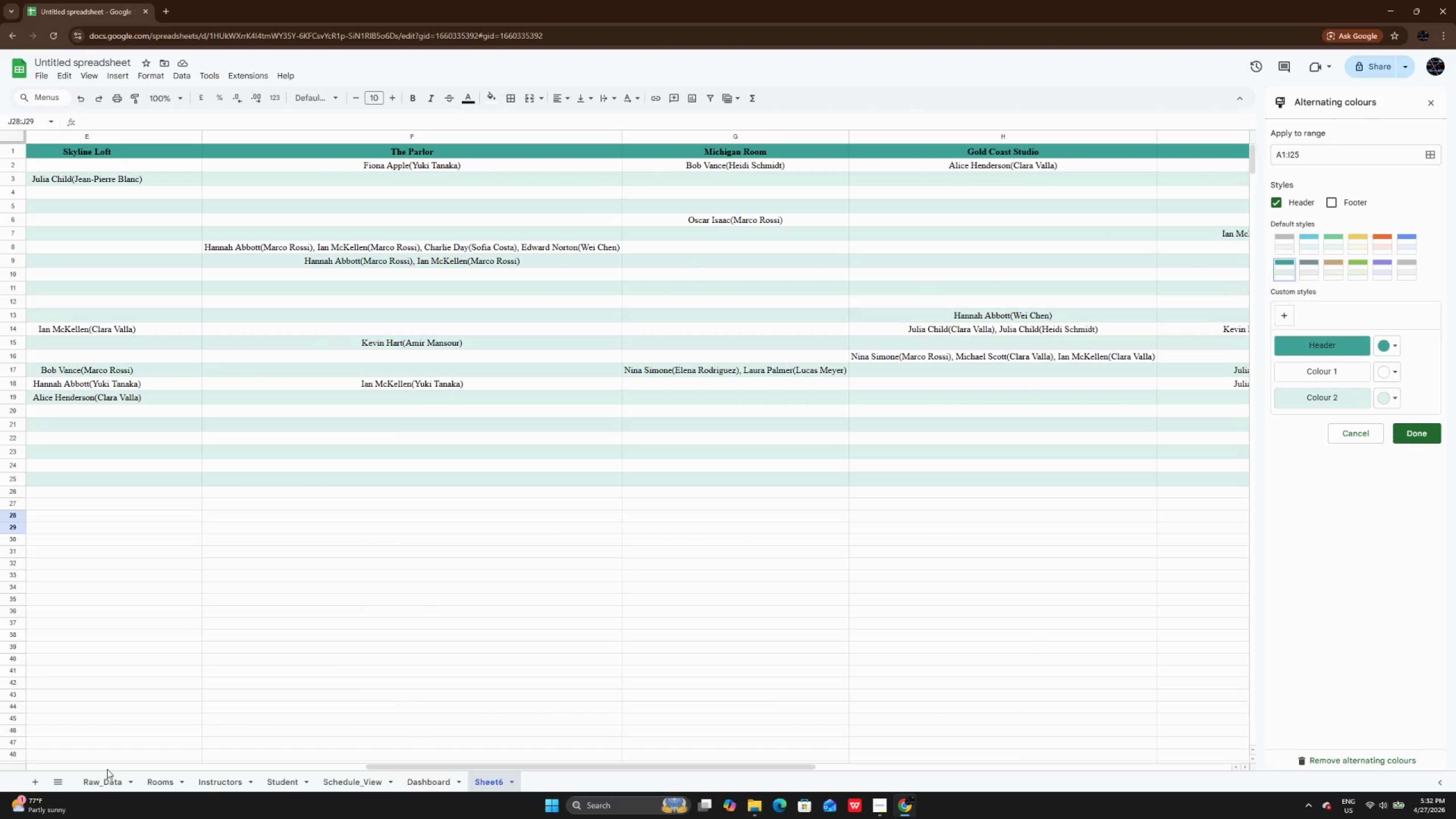 
double_click([107, 769])
 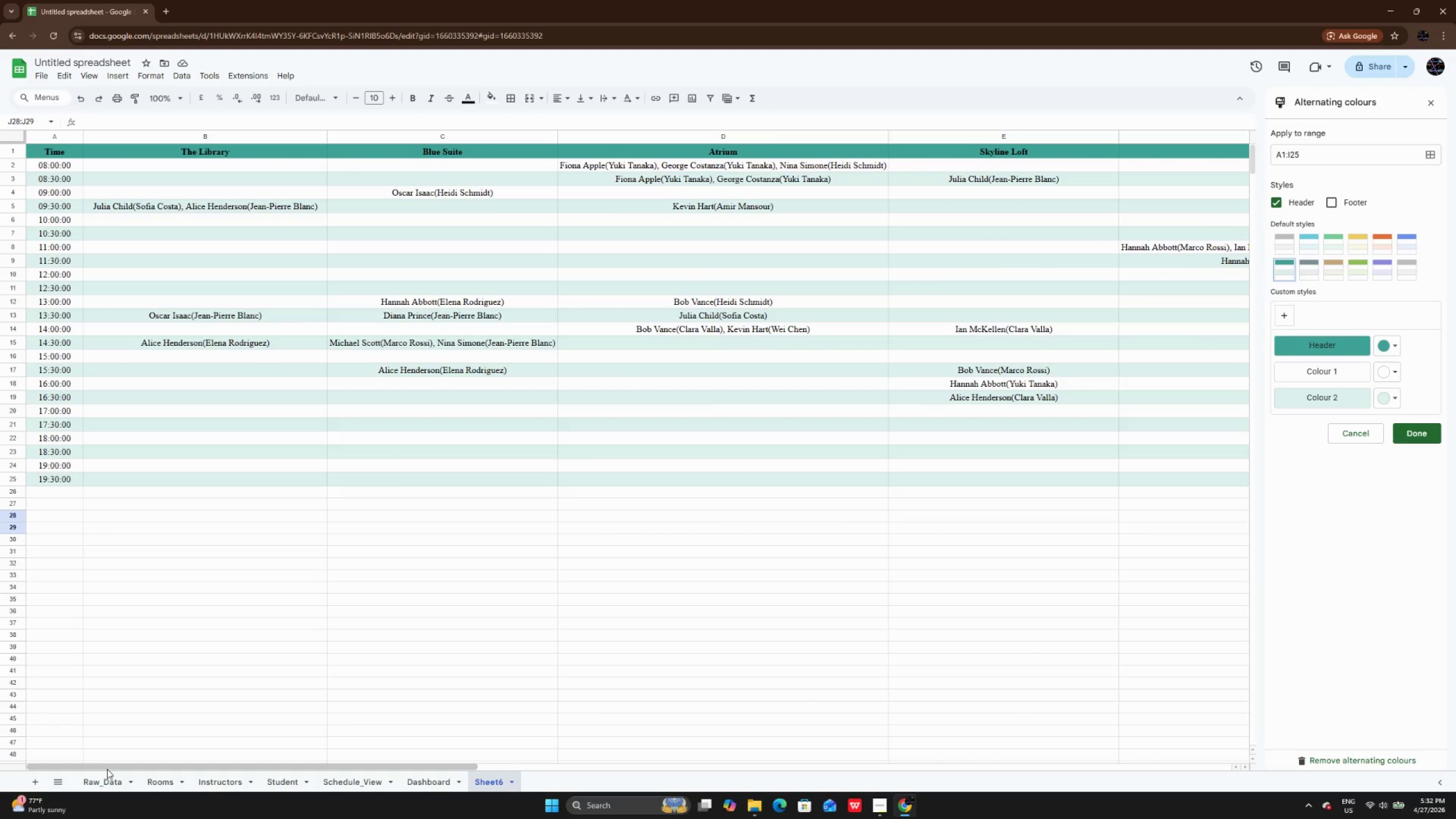 
left_click_drag(start_coordinate=[107, 769], to_coordinate=[314, 777])
 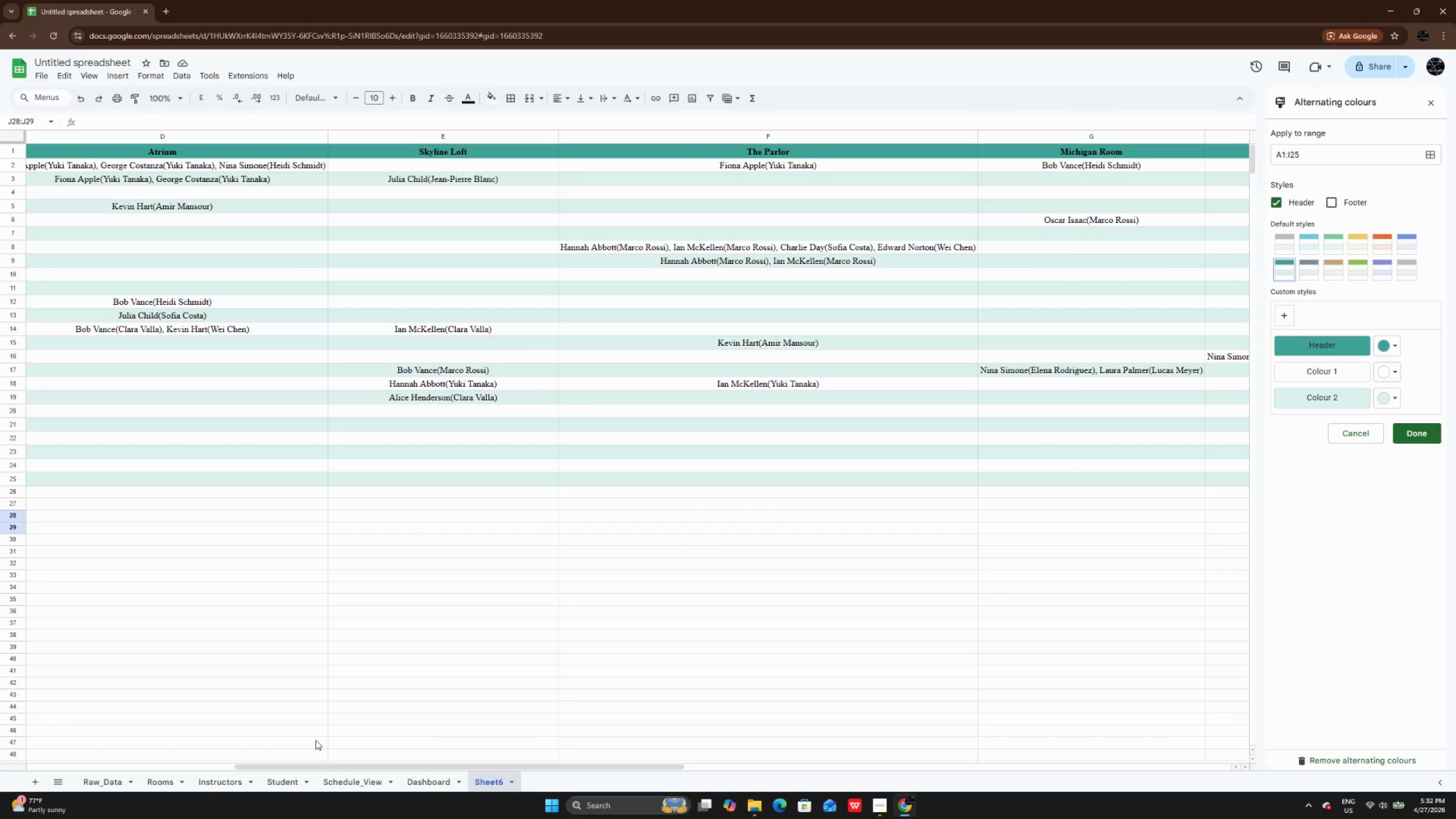 
wait(8.69)
 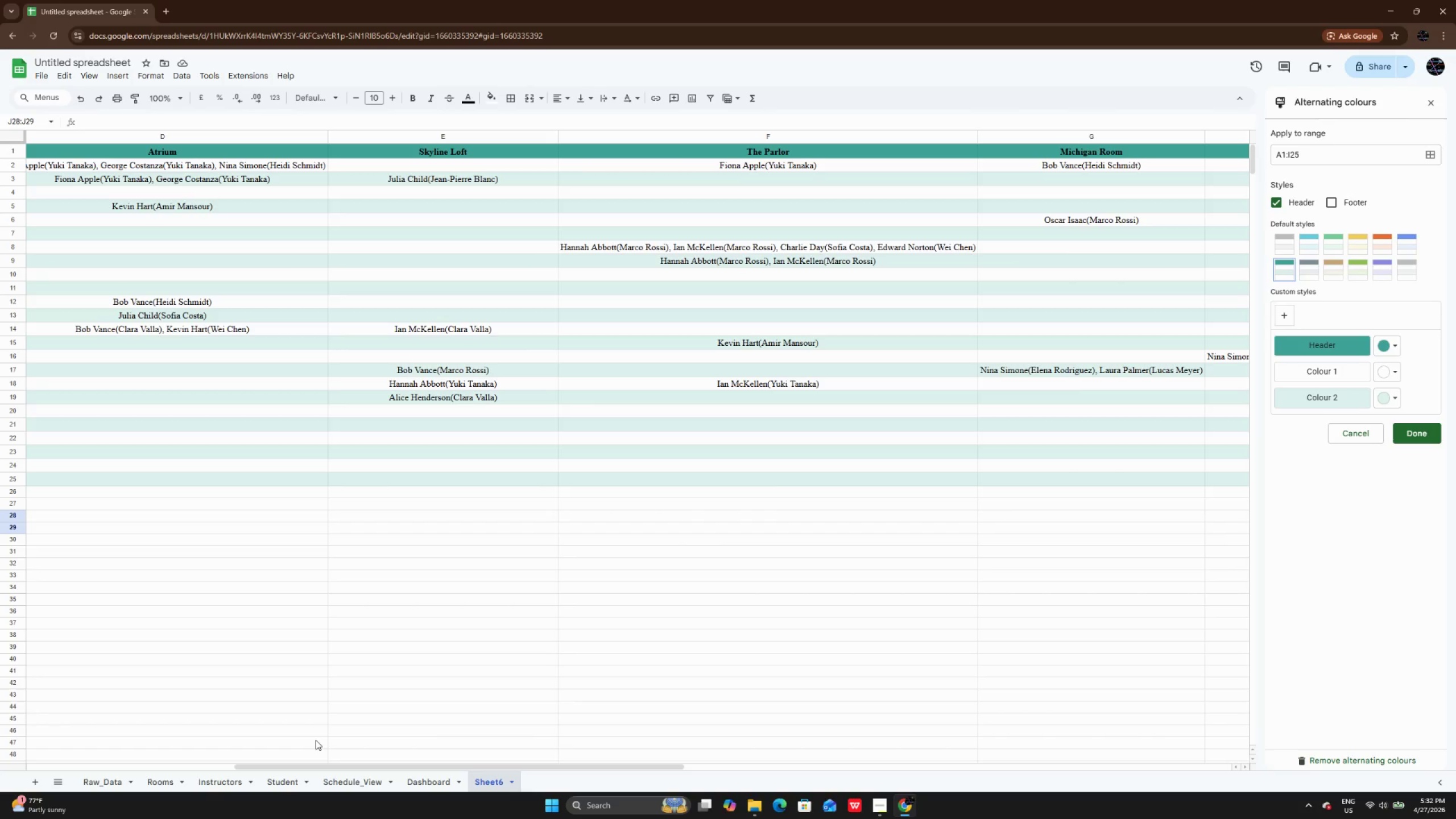 
right_click([479, 787])
 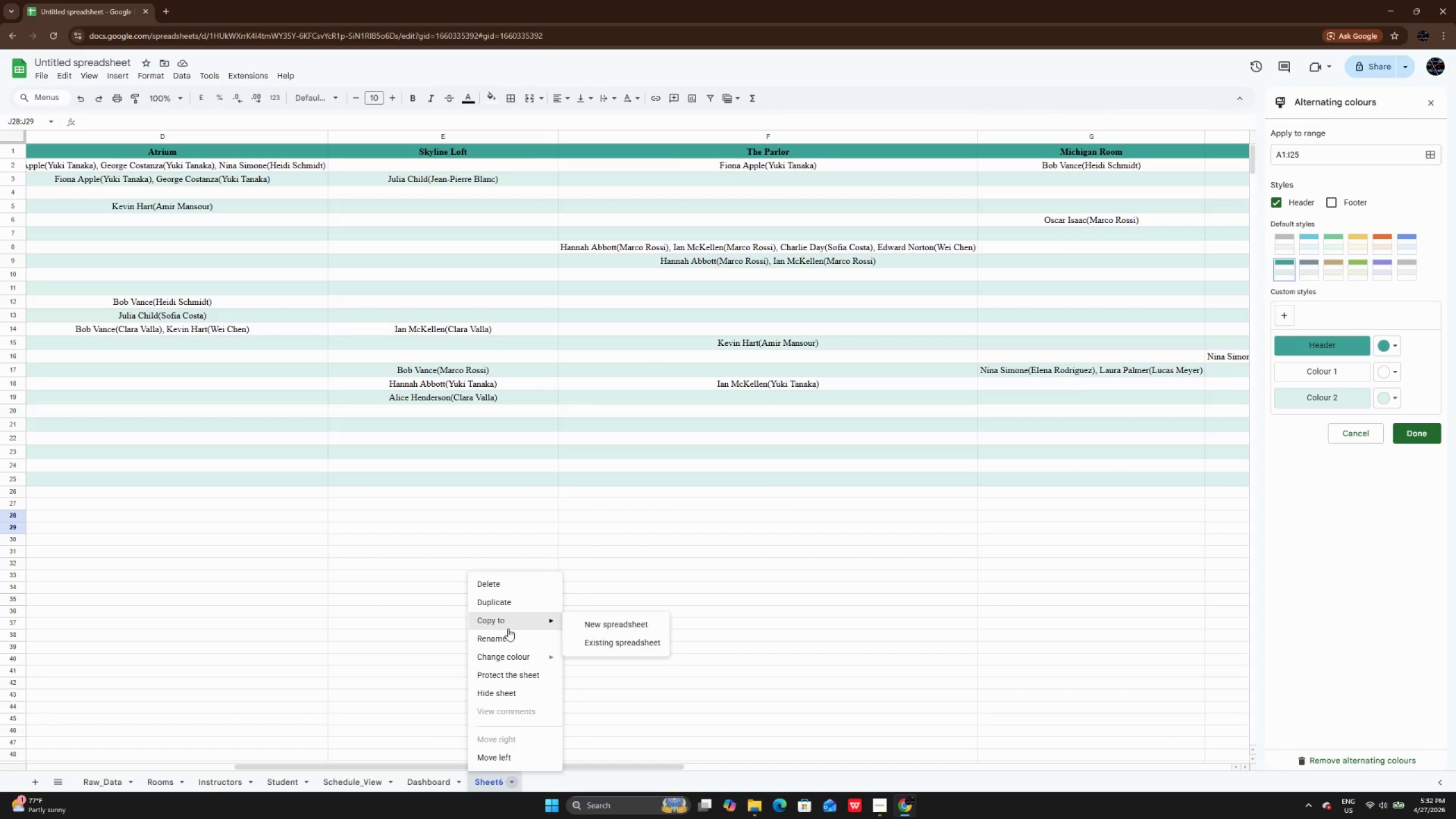 
left_click([510, 642])
 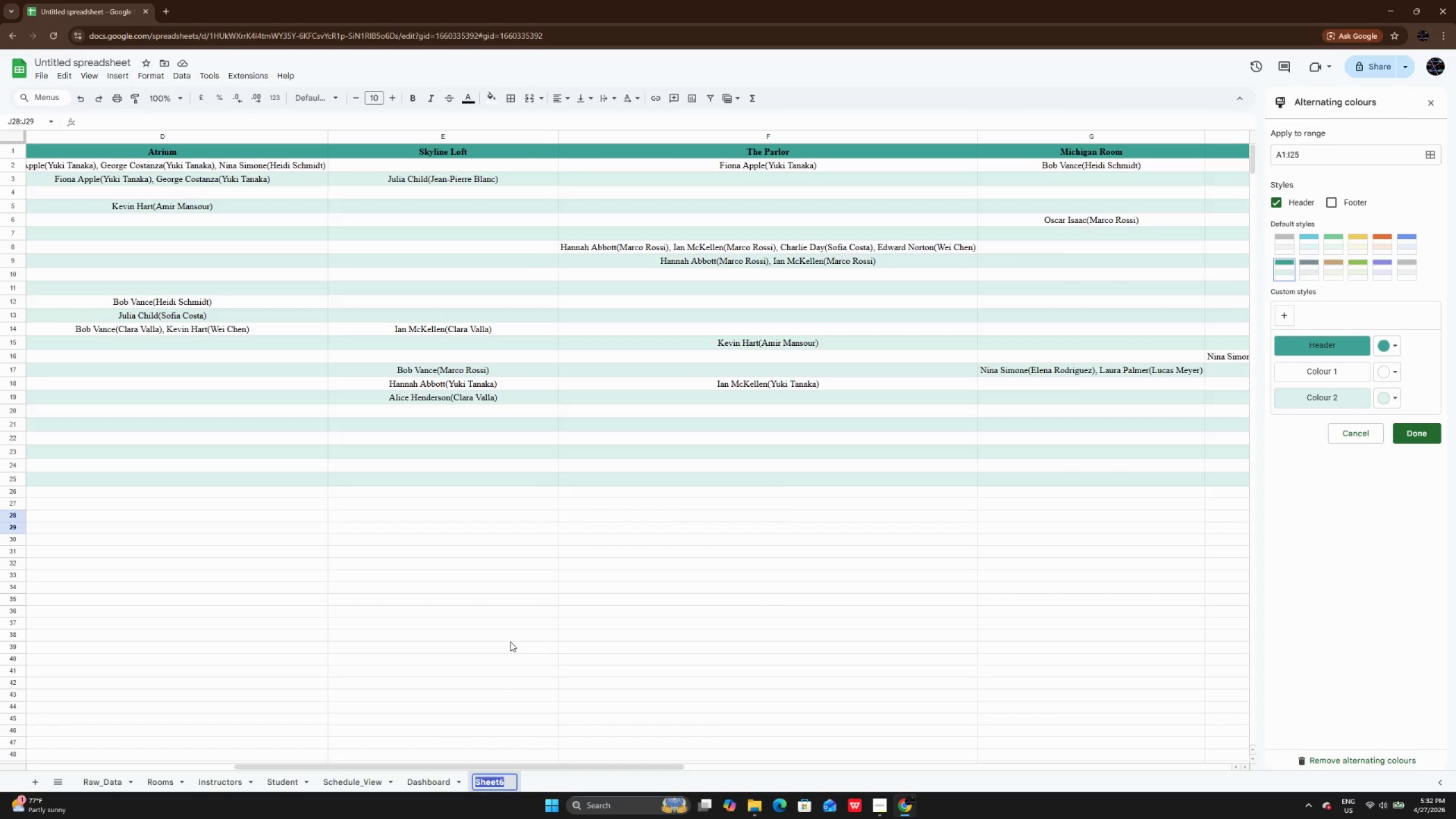 
key(Backspace)
type(s)
key(Backspace)
type(Schede)
key(Backspace)
type(uler)
 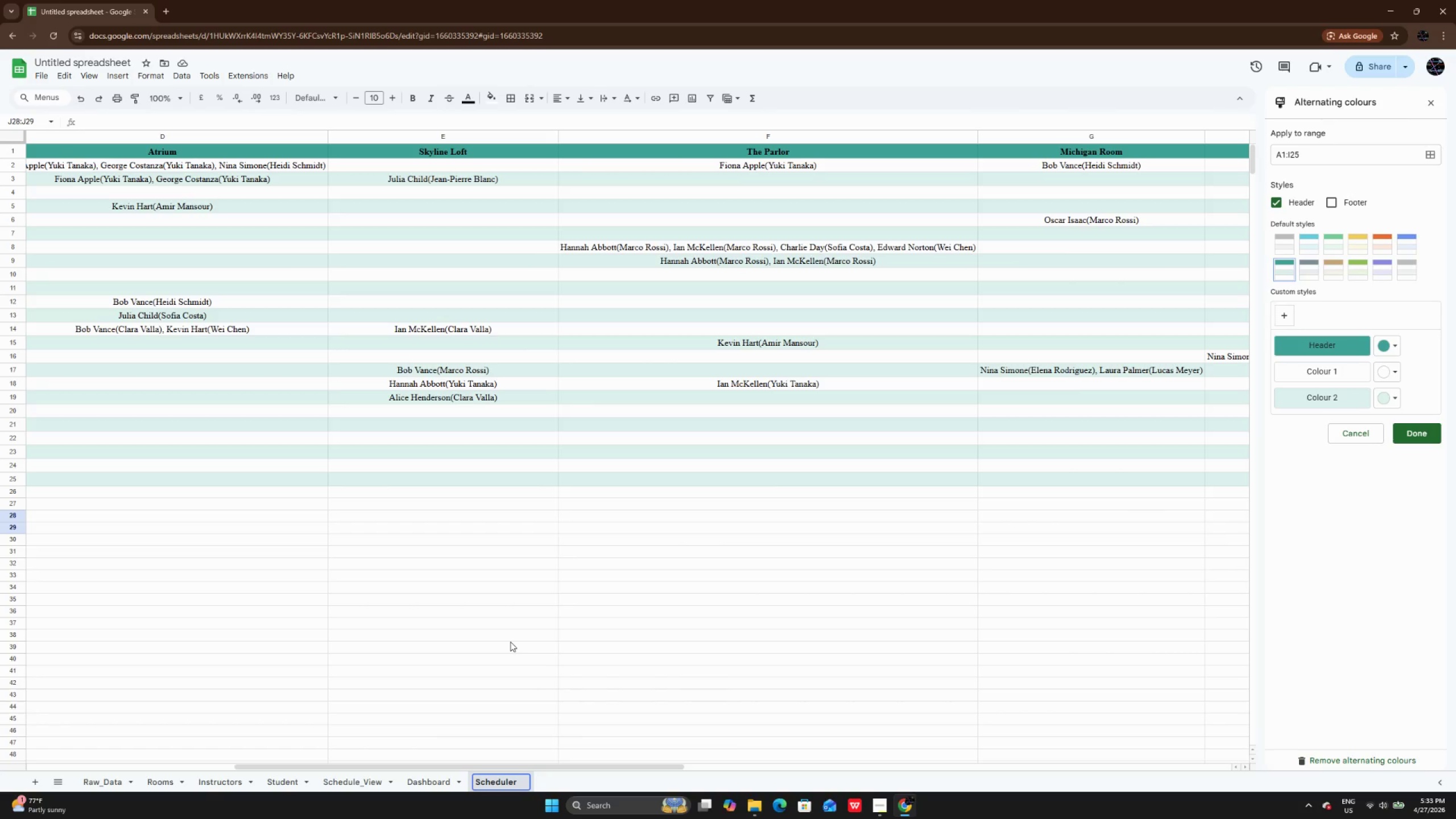 
key(Enter)
 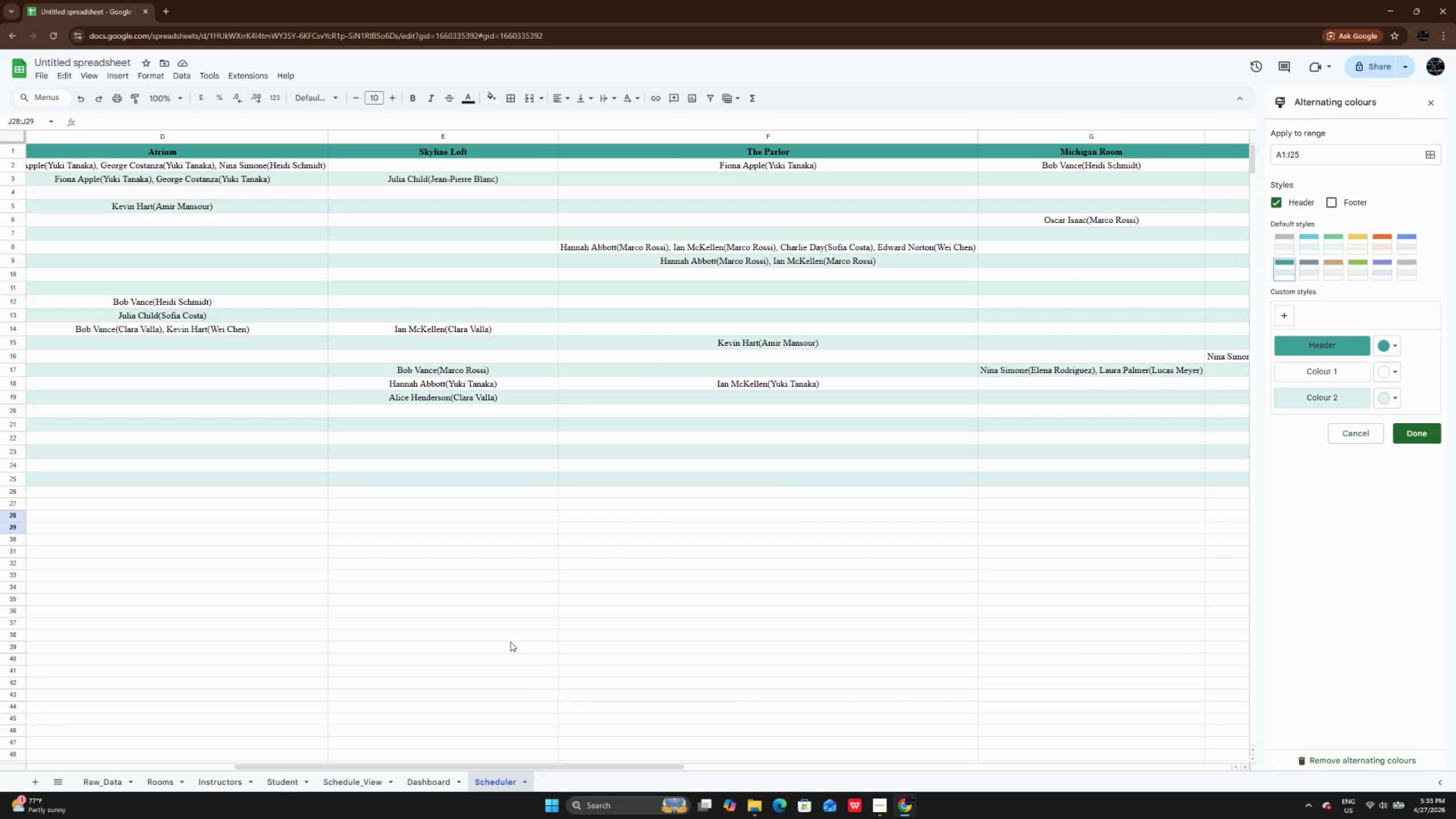 
wait(7.78)
 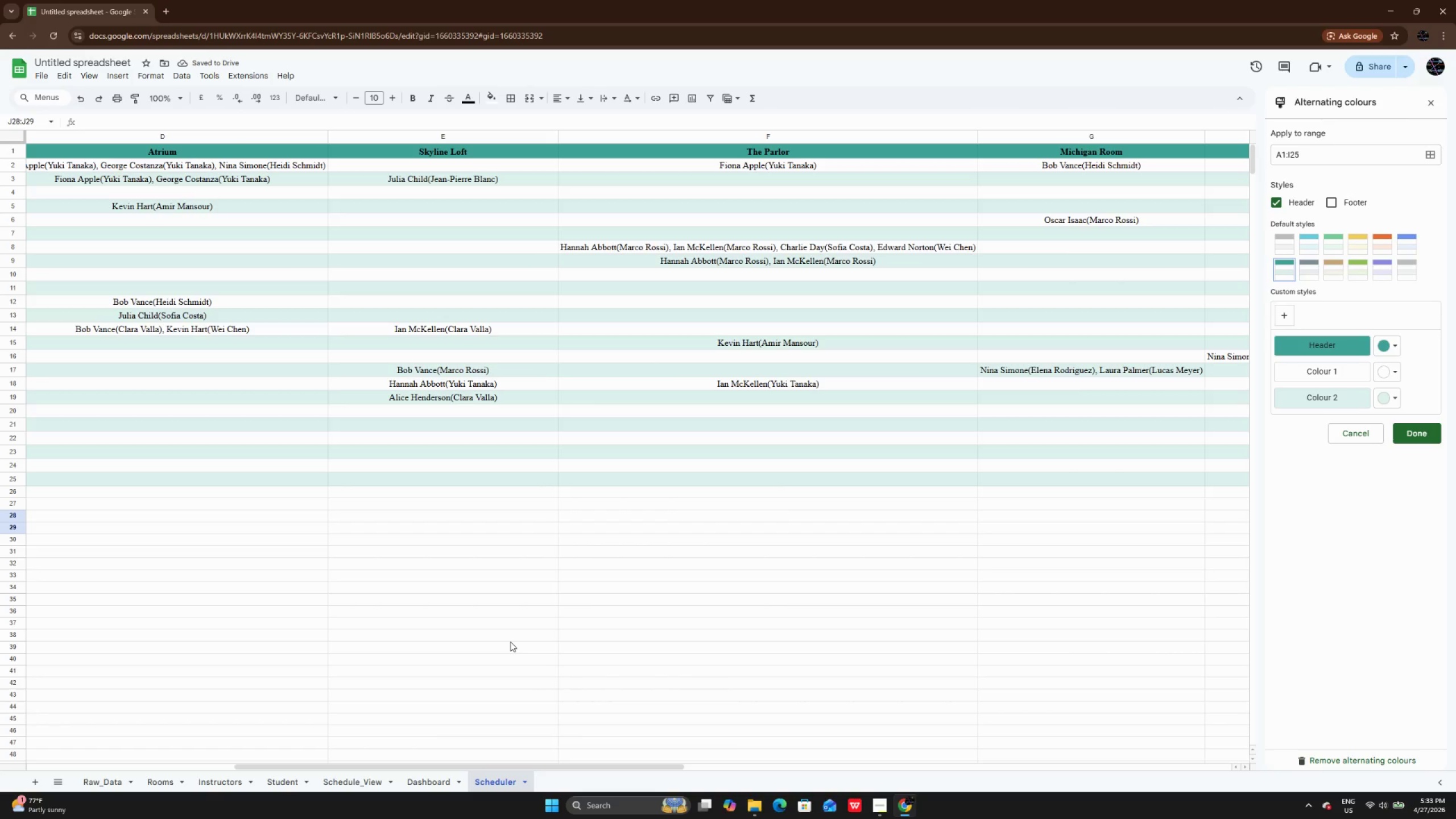 
left_click_drag(start_coordinate=[560, 766], to_coordinate=[243, 755])
 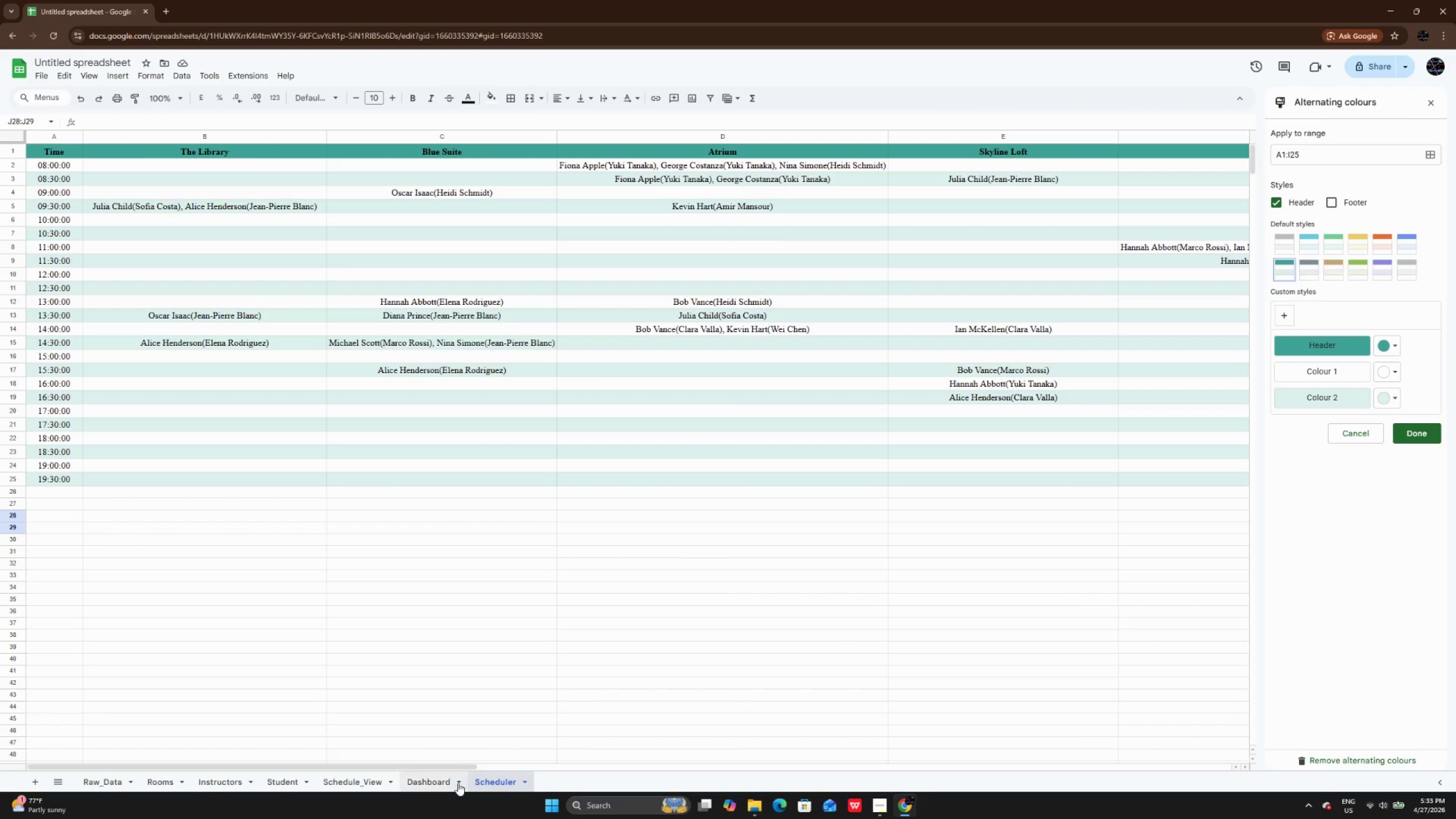 
left_click([437, 784])
 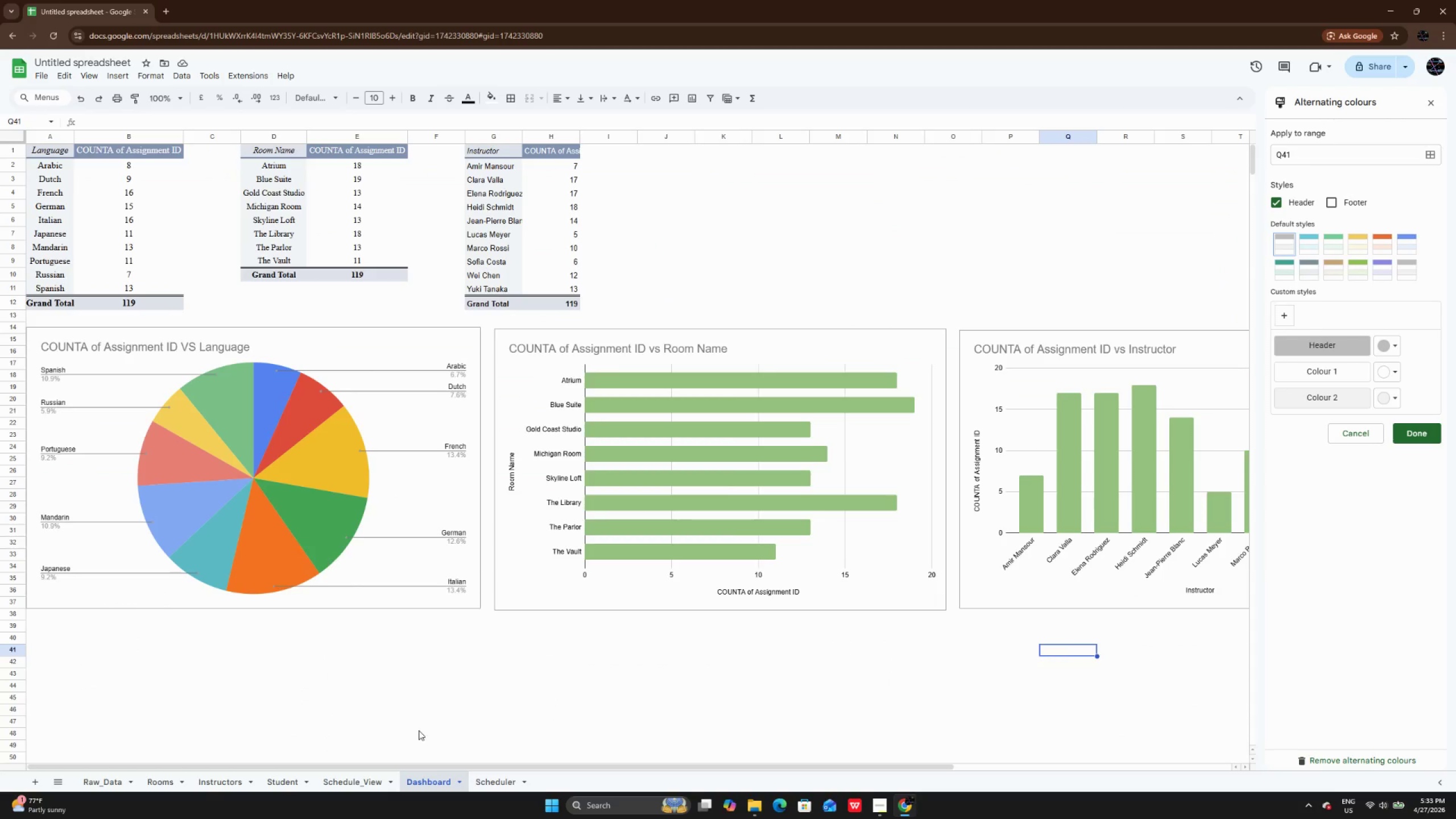 
scroll: coordinate [473, 666], scroll_direction: up, amount: 5.0
 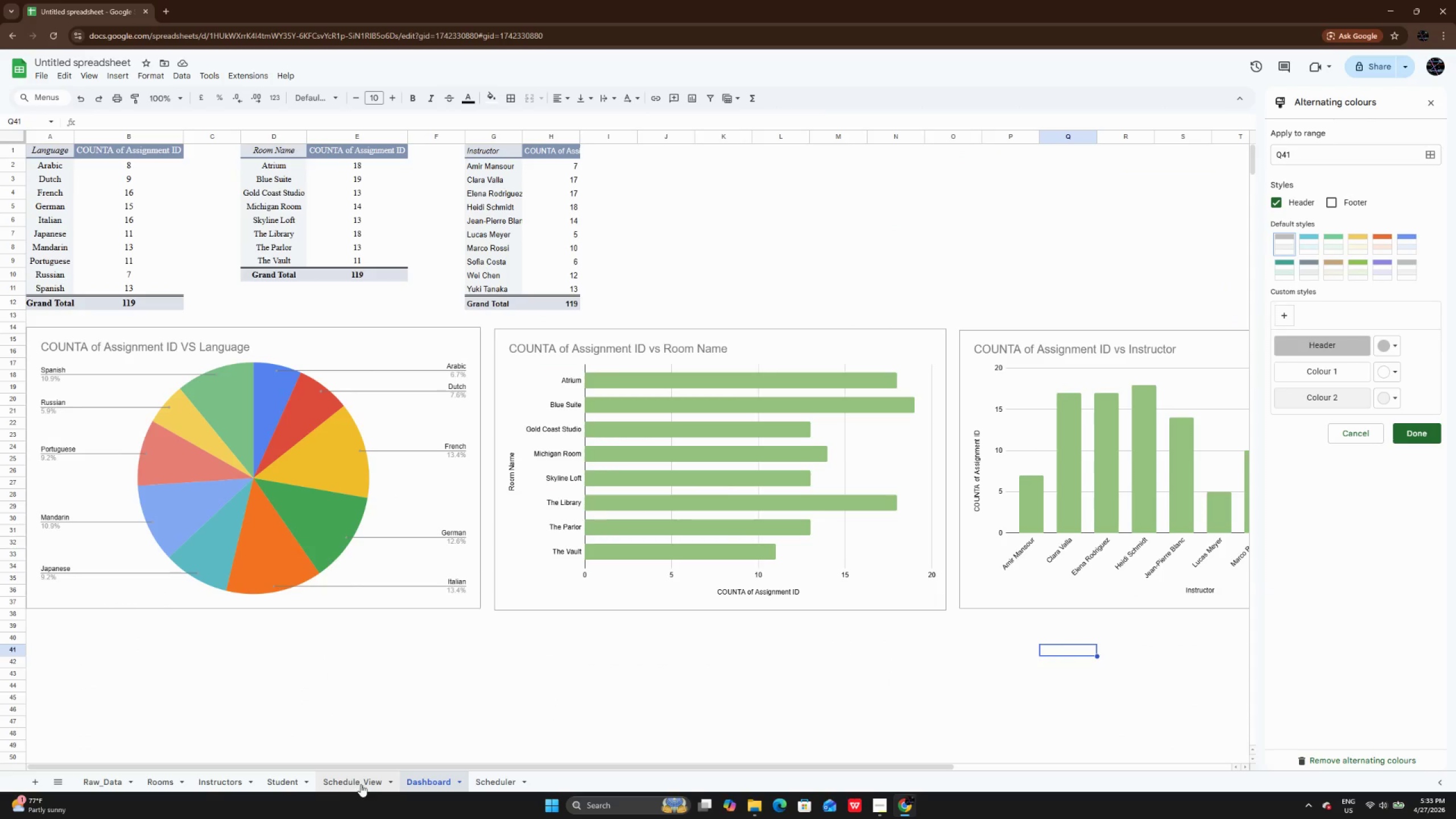 
left_click([361, 784])
 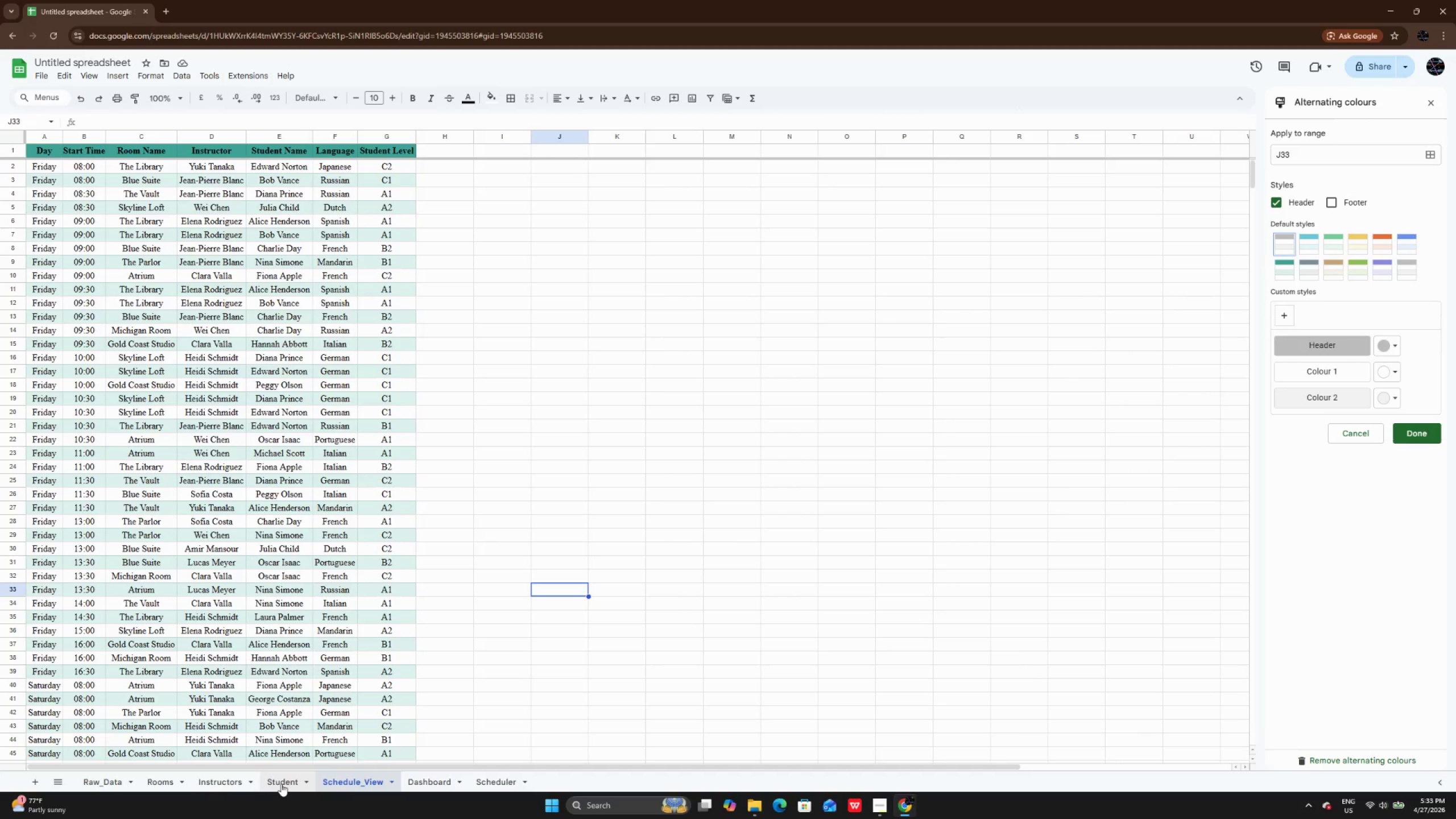 
left_click([281, 784])
 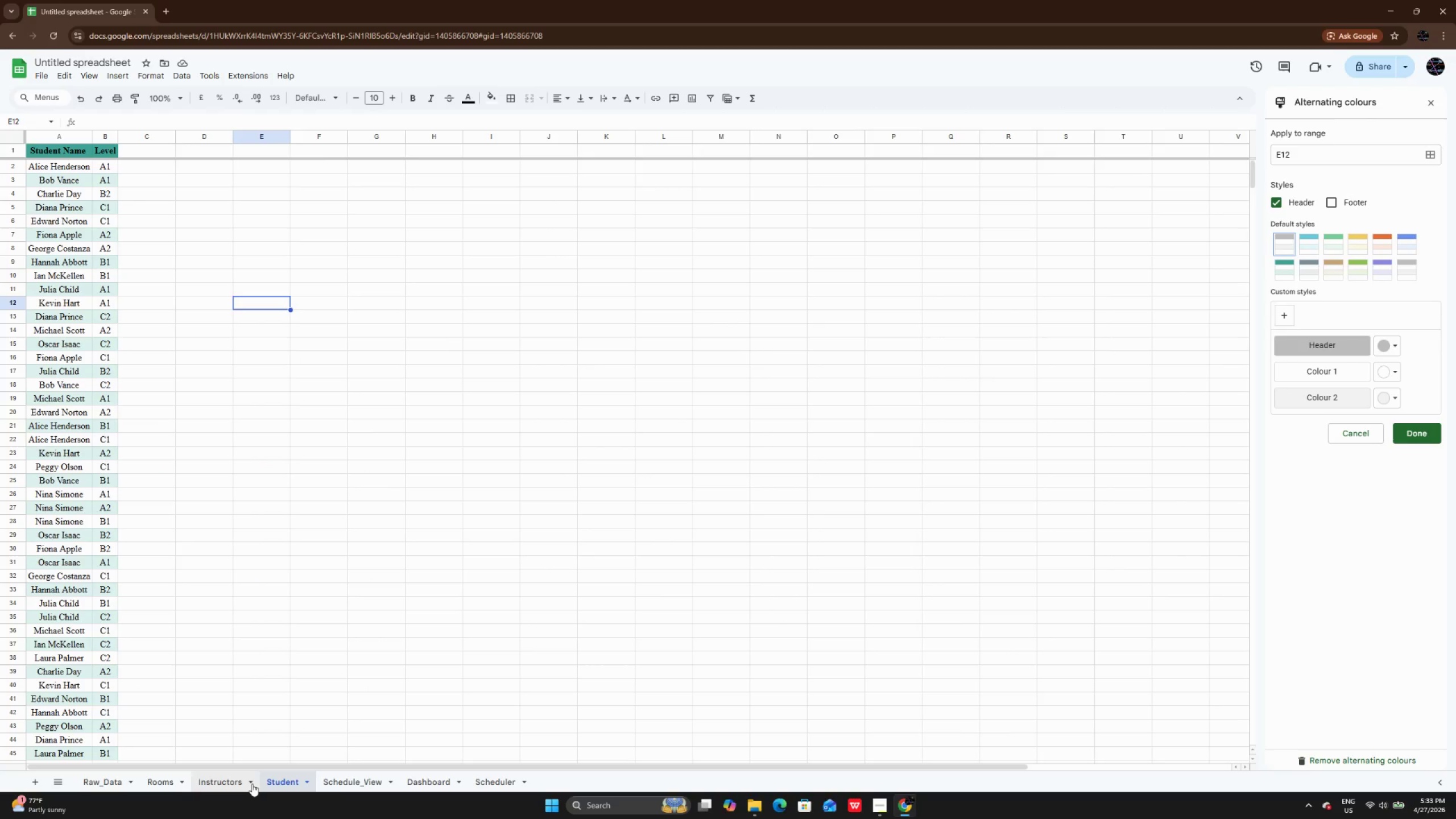 
left_click([251, 784])
 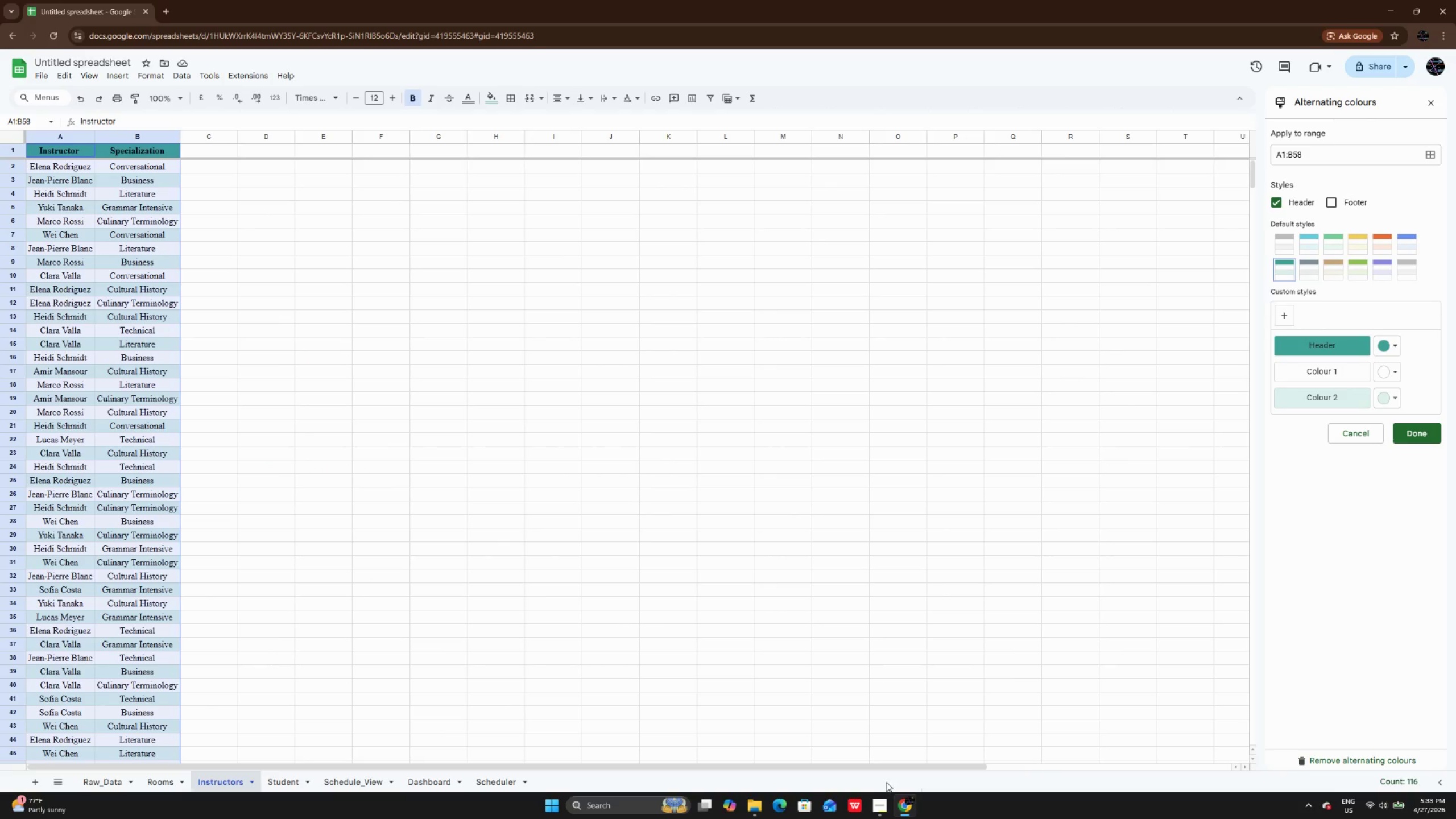 
left_click([872, 805])